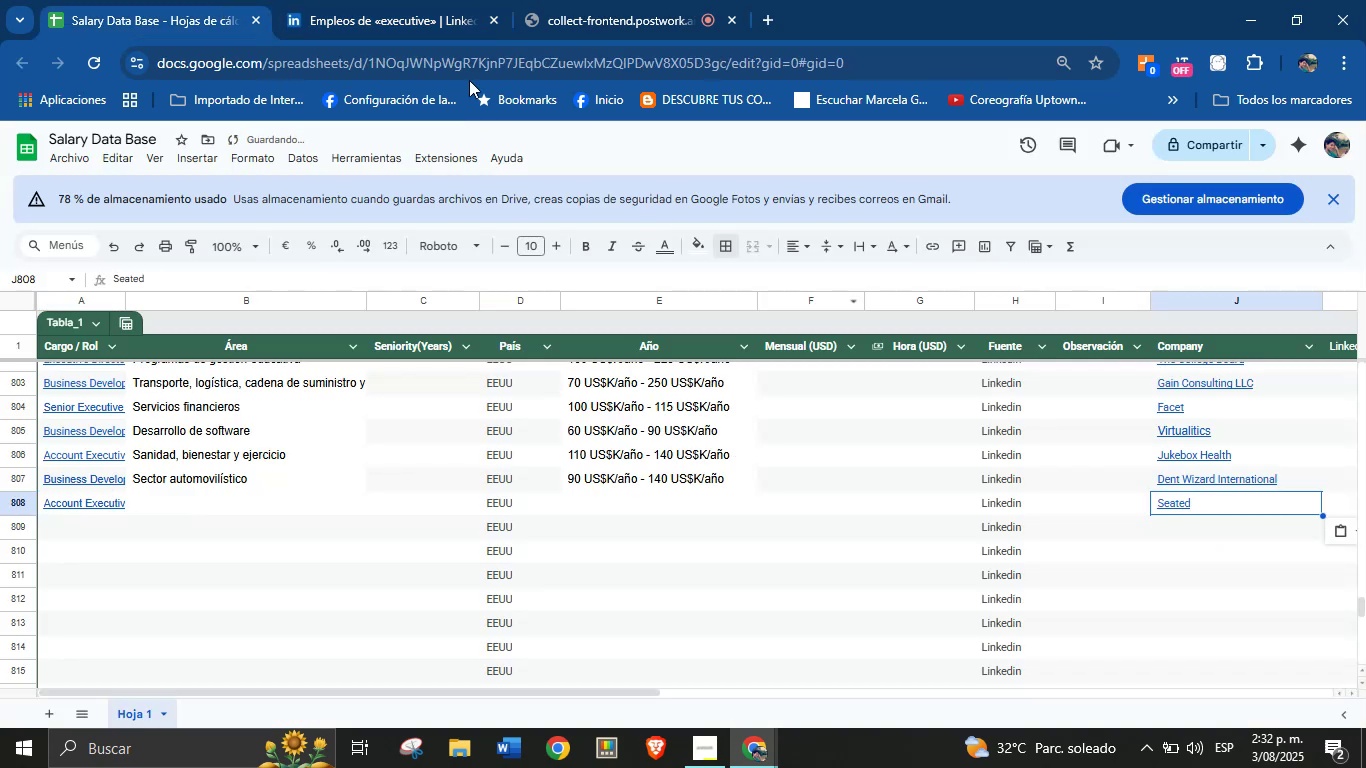 
left_click([445, 0])
 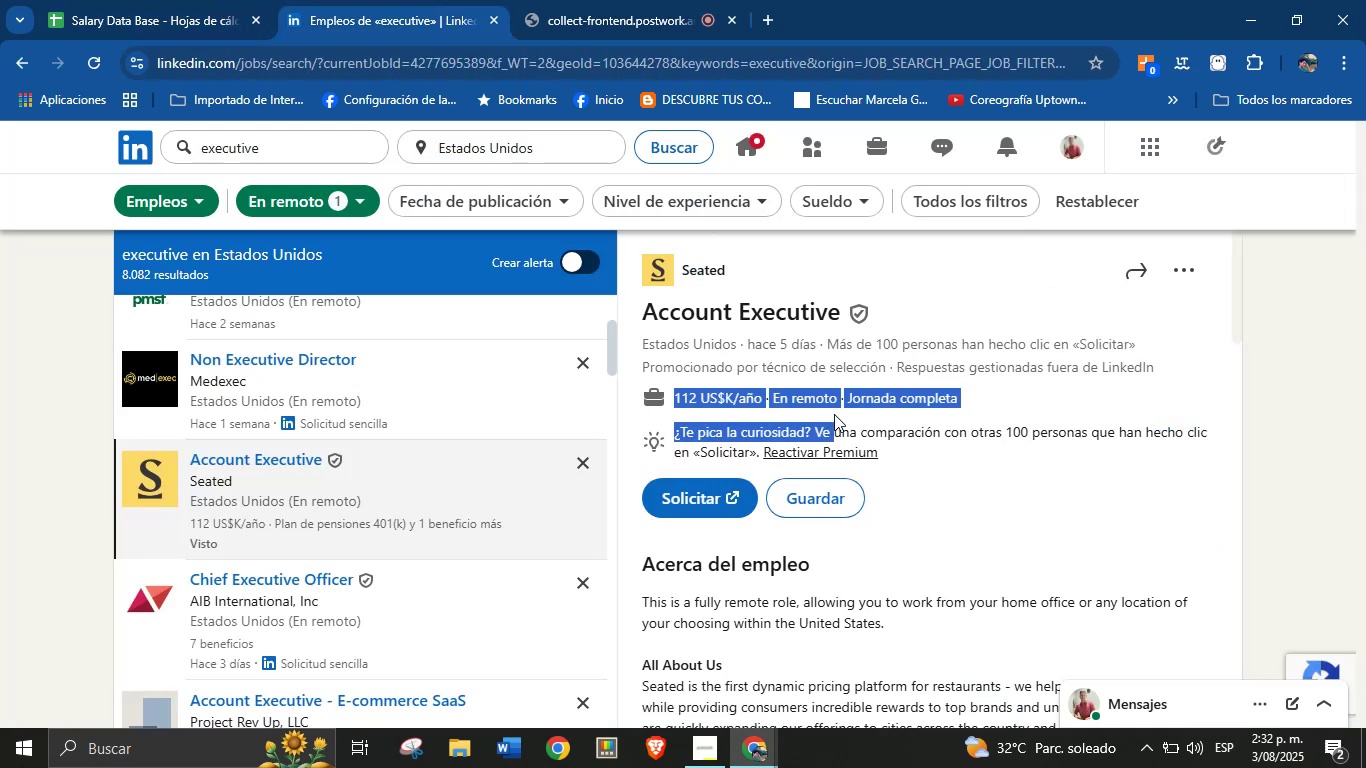 
key(Control+C)
 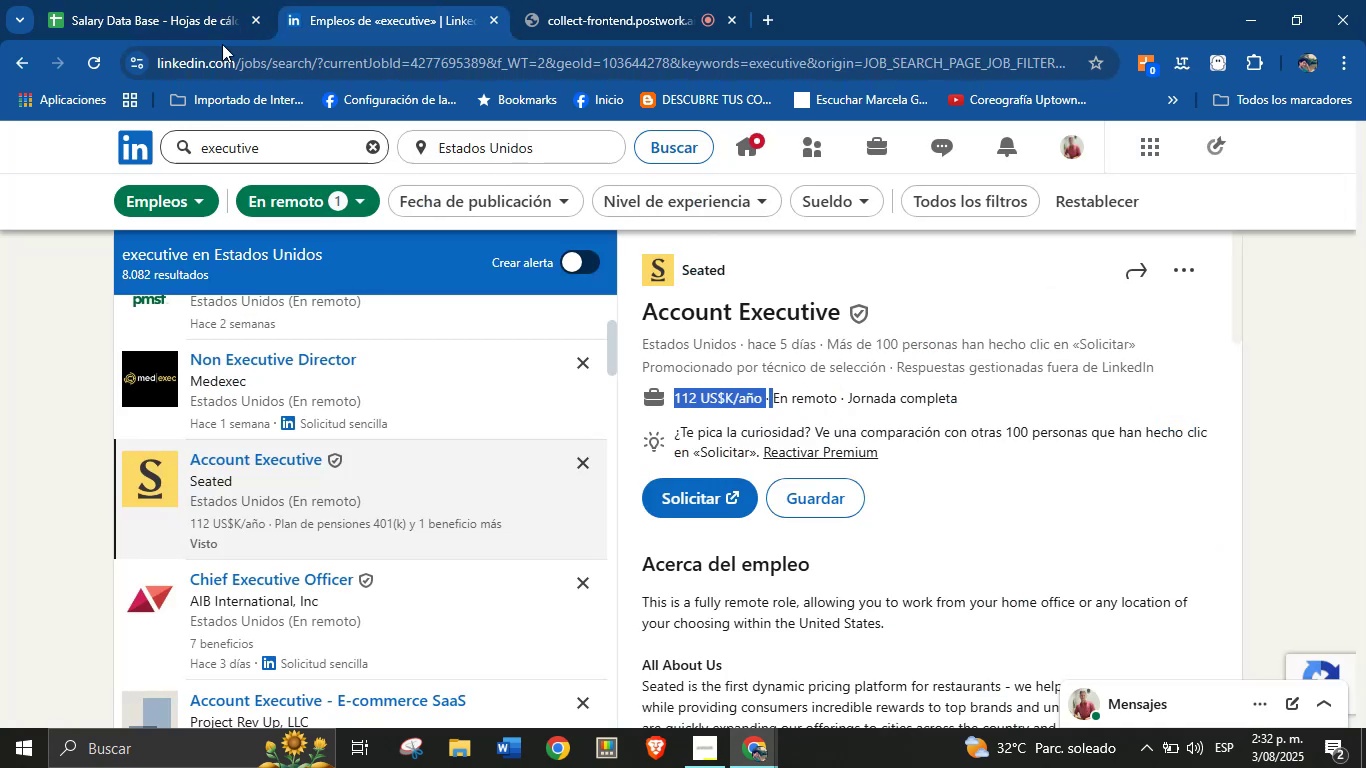 
left_click([163, 0])
 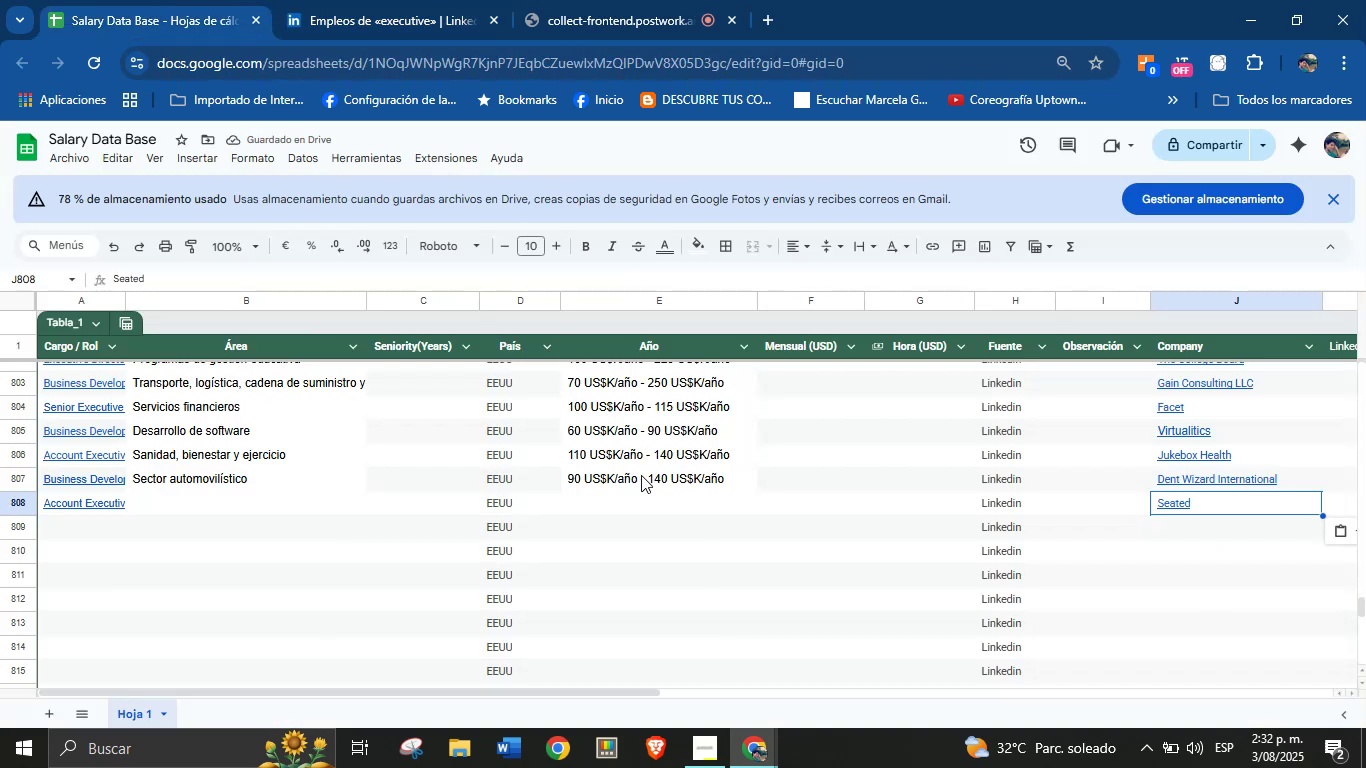 
left_click([618, 505])
 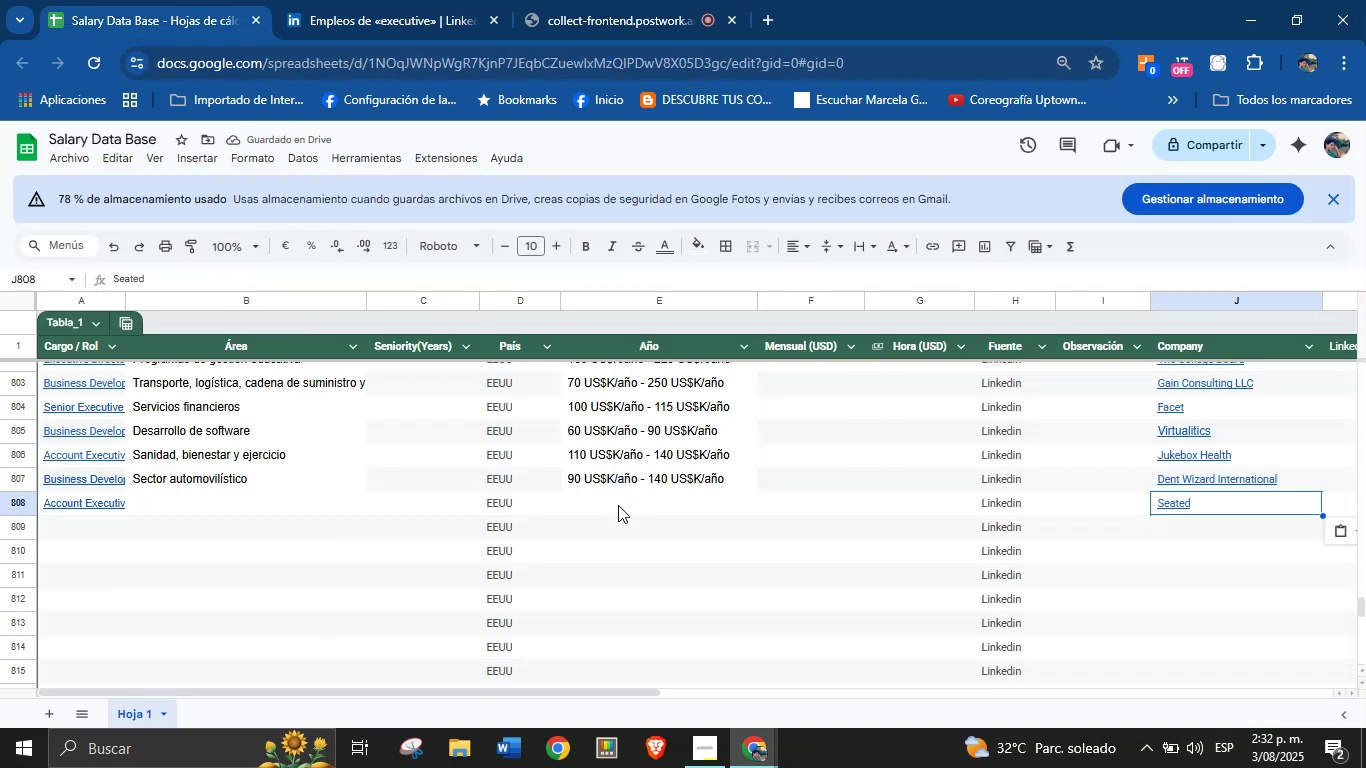 
key(Control+V)
 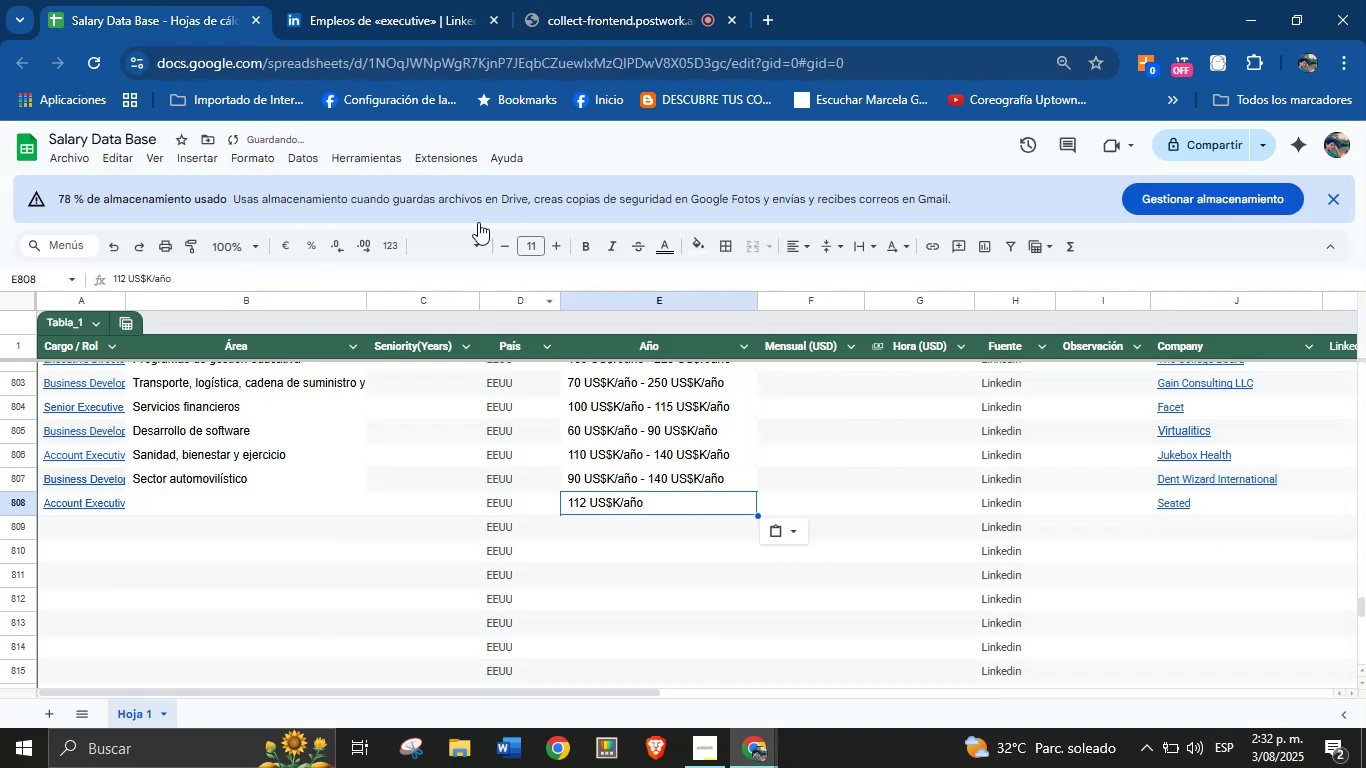 
left_click([401, 3])
 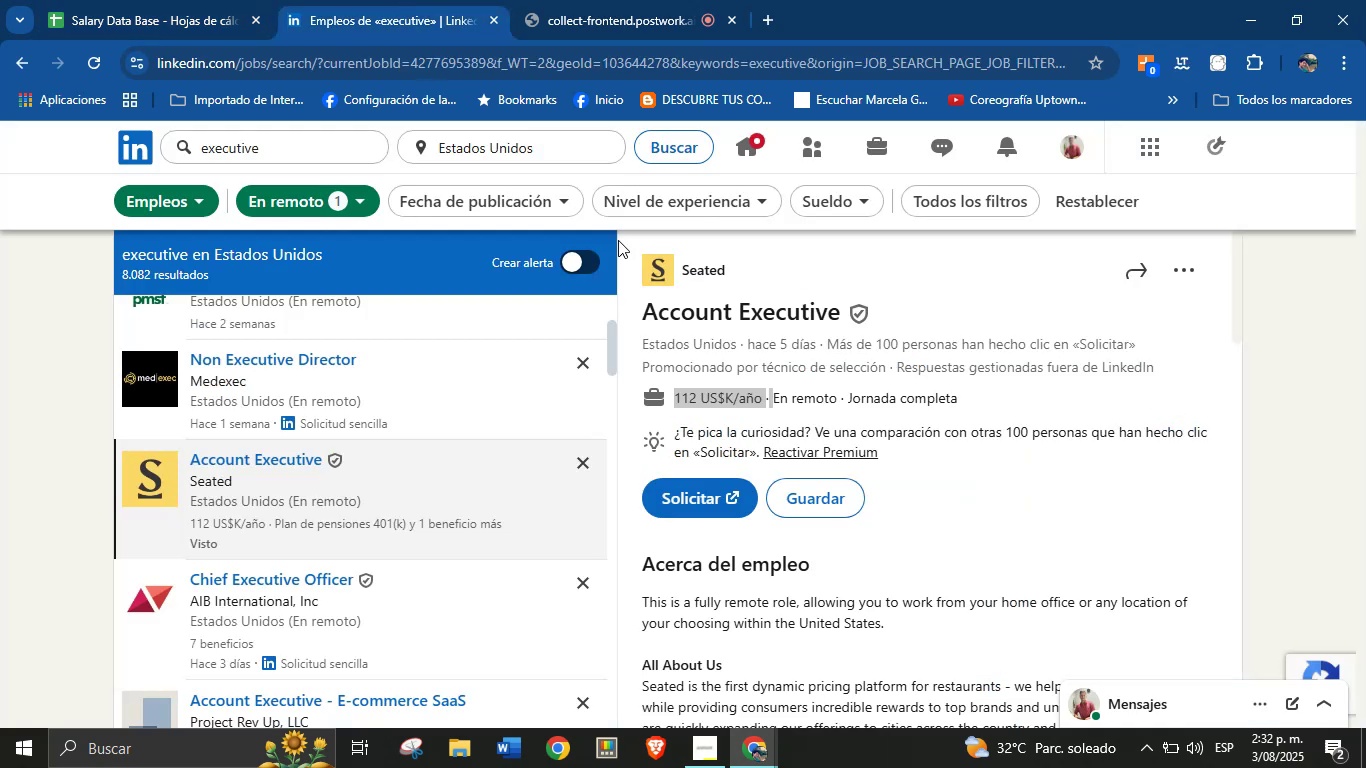 
scroll: coordinate [833, 448], scroll_direction: down, amount: 26.0
 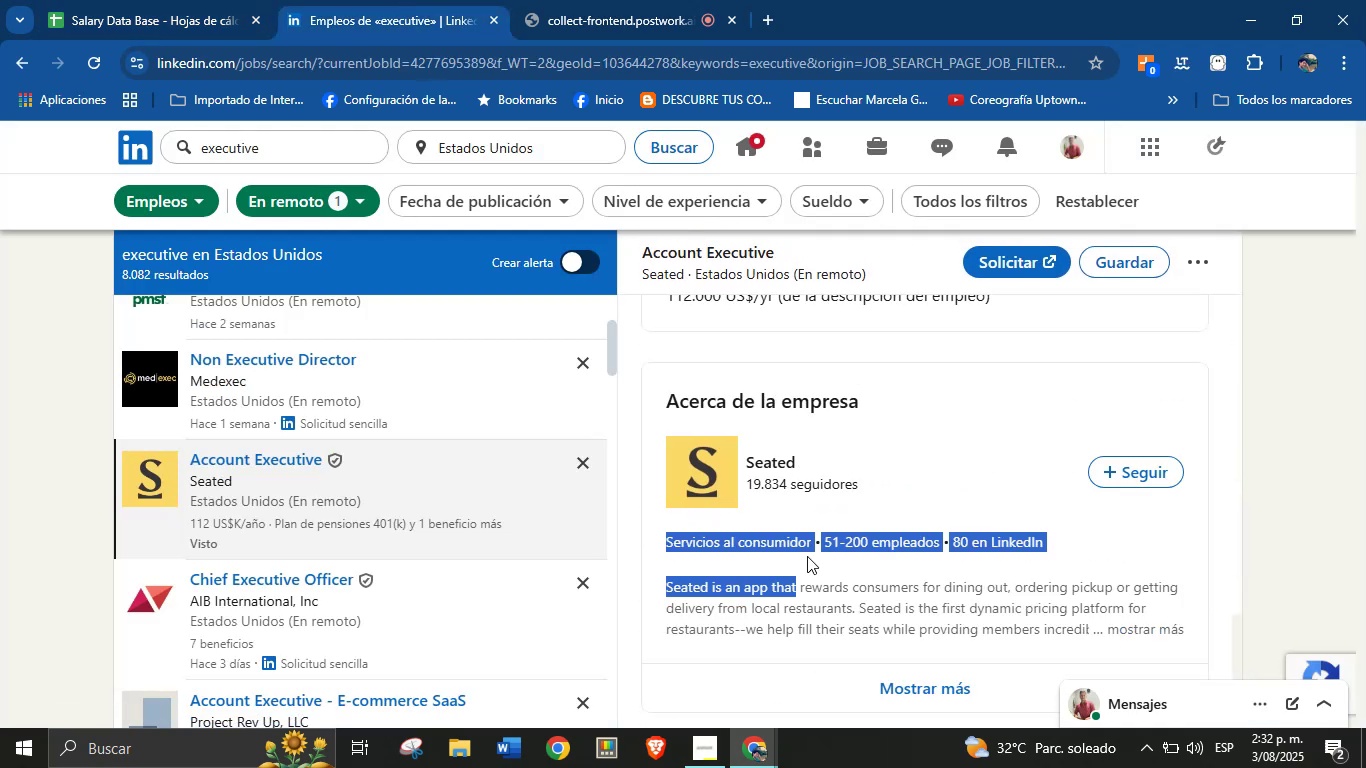 
key(Control+C)
 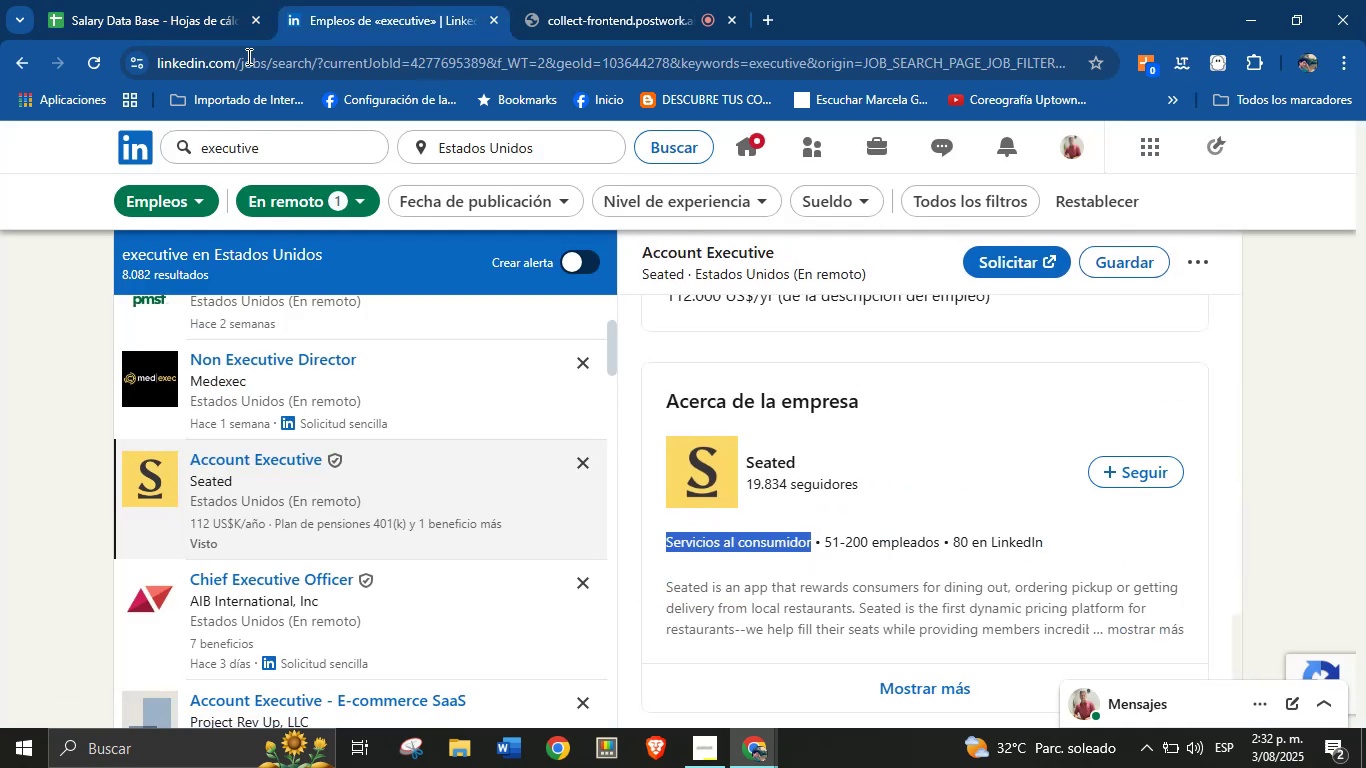 
left_click([227, 0])
 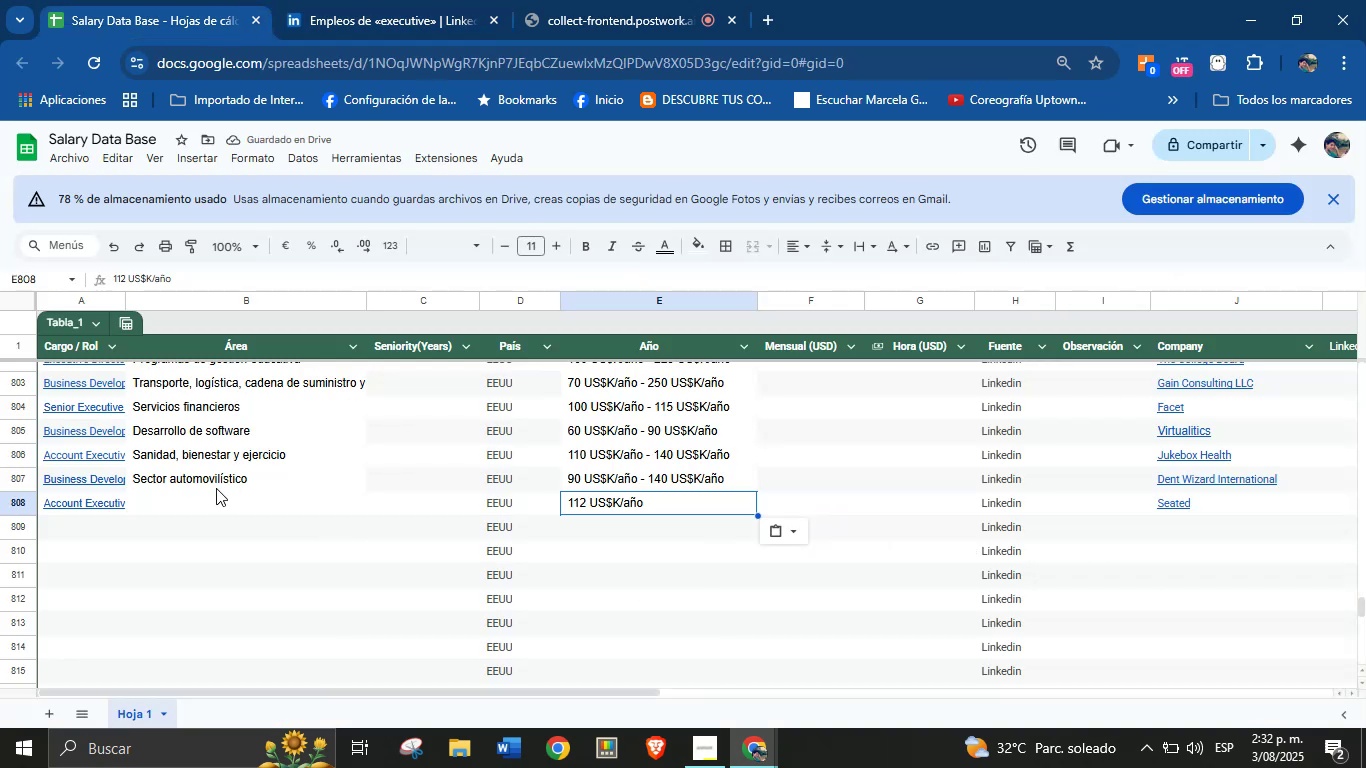 
left_click([196, 502])
 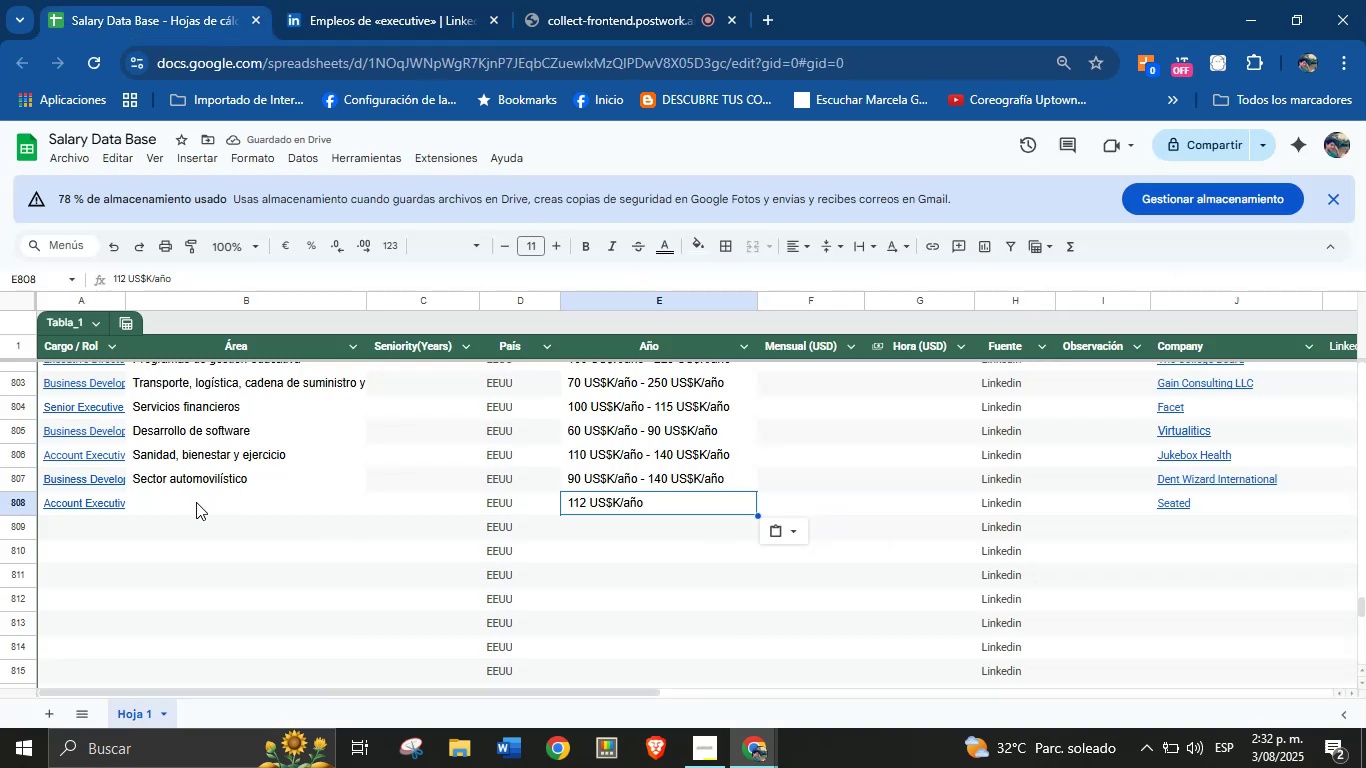 
key(Control+V)
 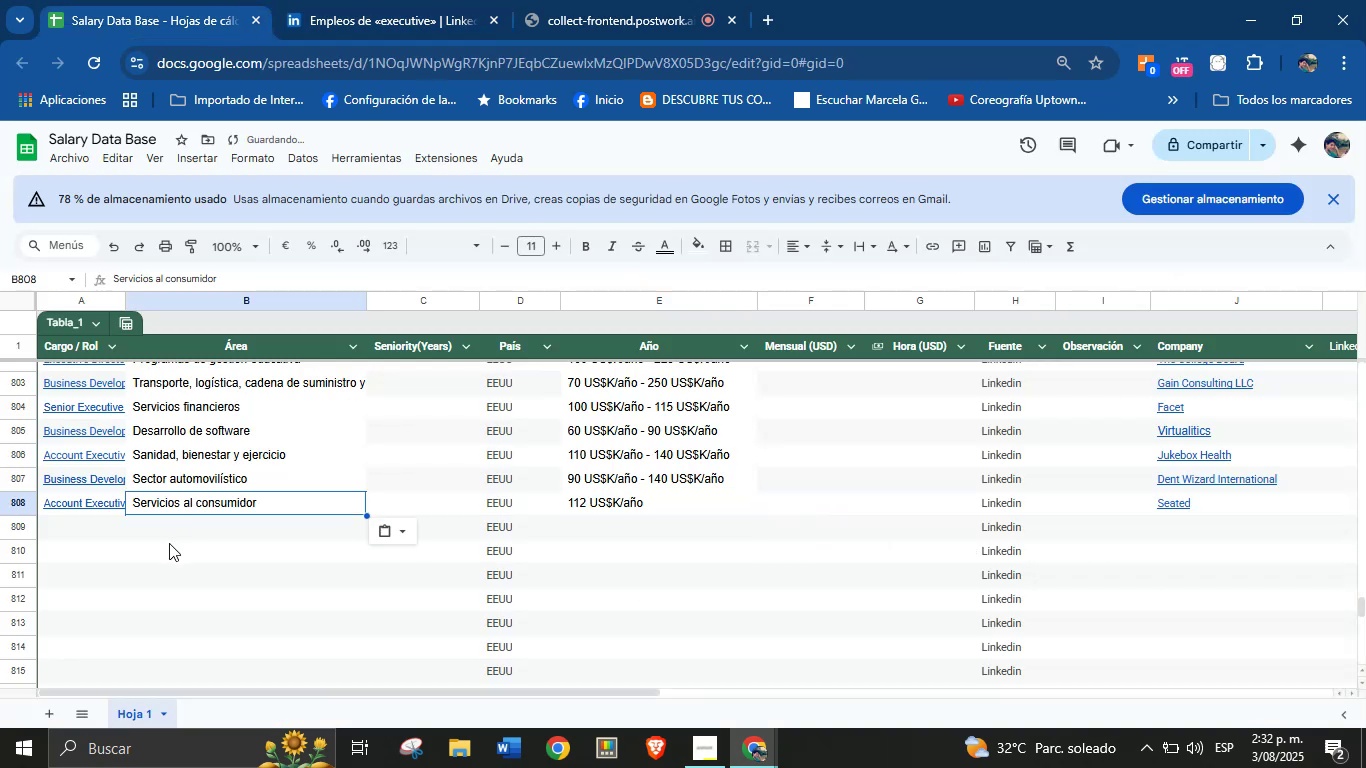 
left_click([129, 532])
 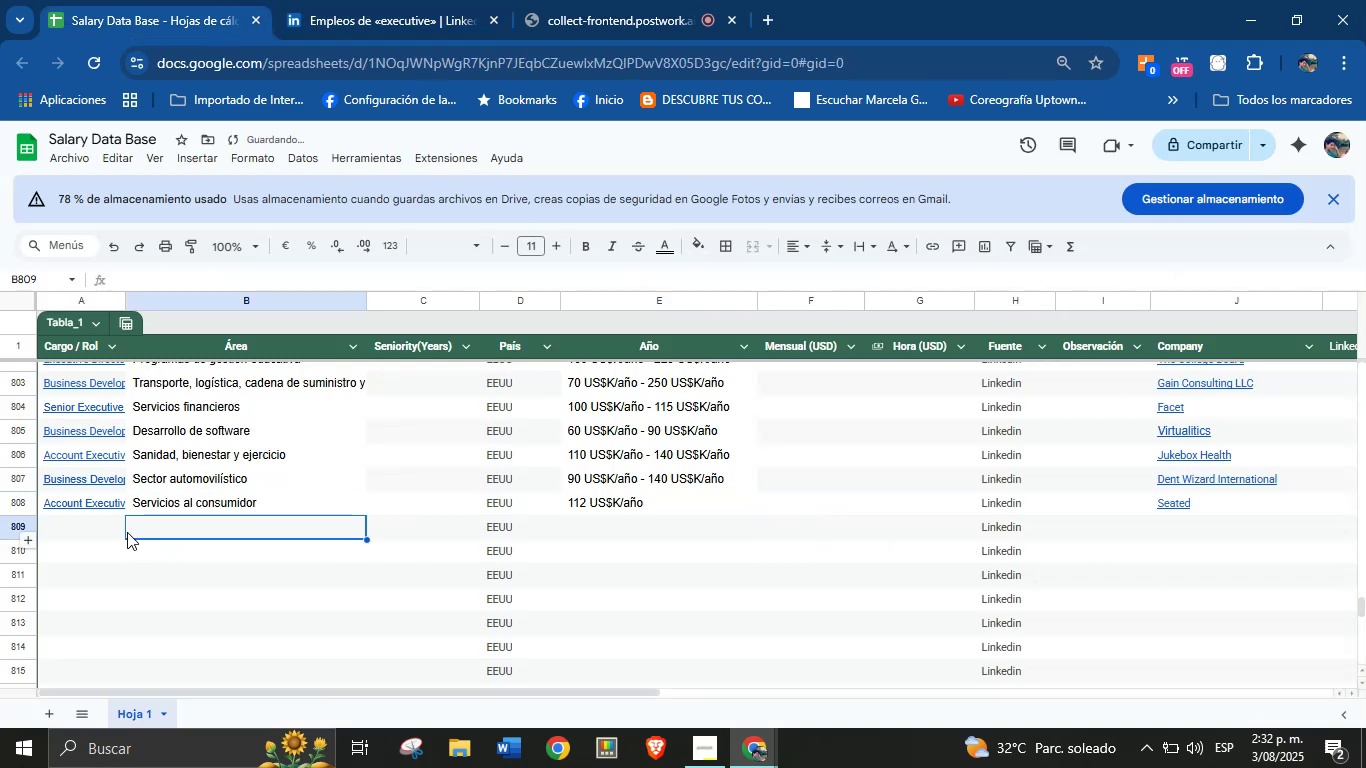 
left_click([104, 528])
 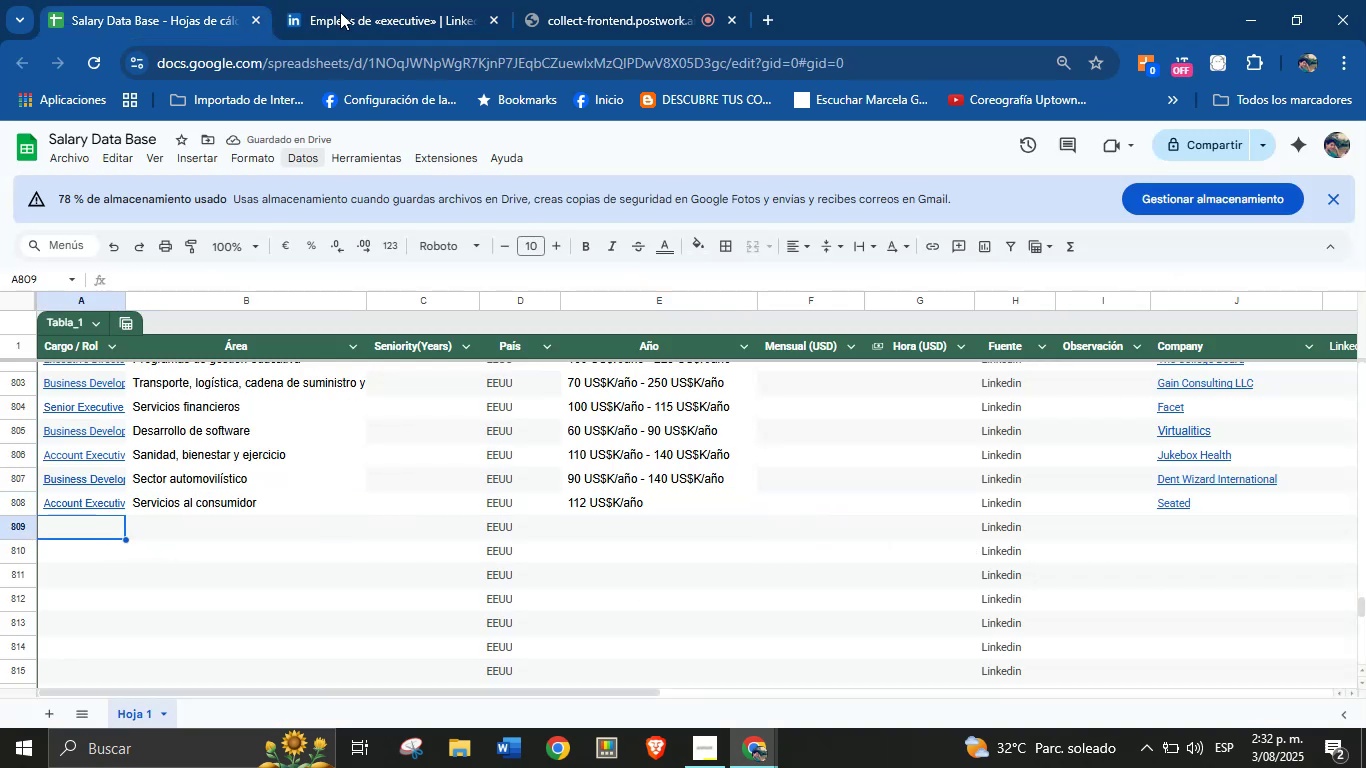 
left_click([381, 0])
 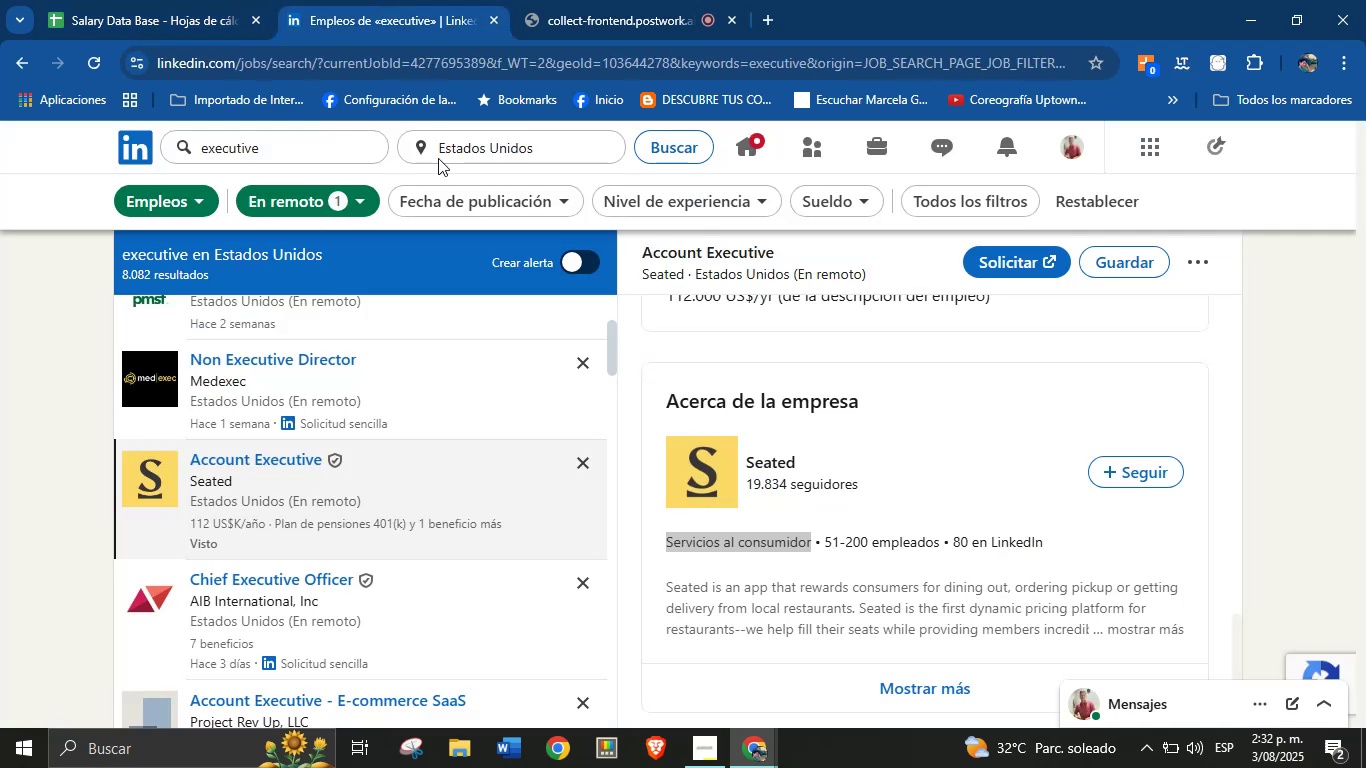 
scroll: coordinate [440, 512], scroll_direction: down, amount: 9.0
 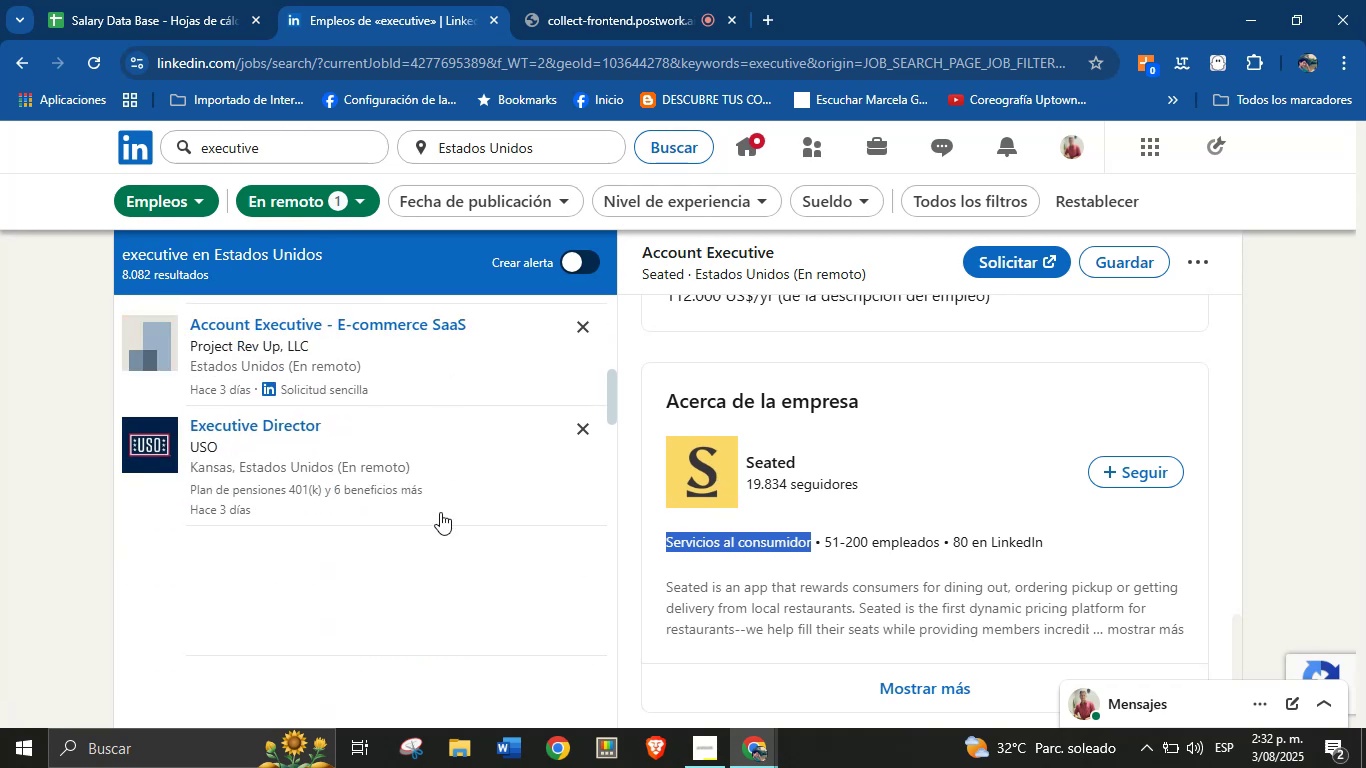 
scroll: coordinate [440, 512], scroll_direction: up, amount: 1.0
 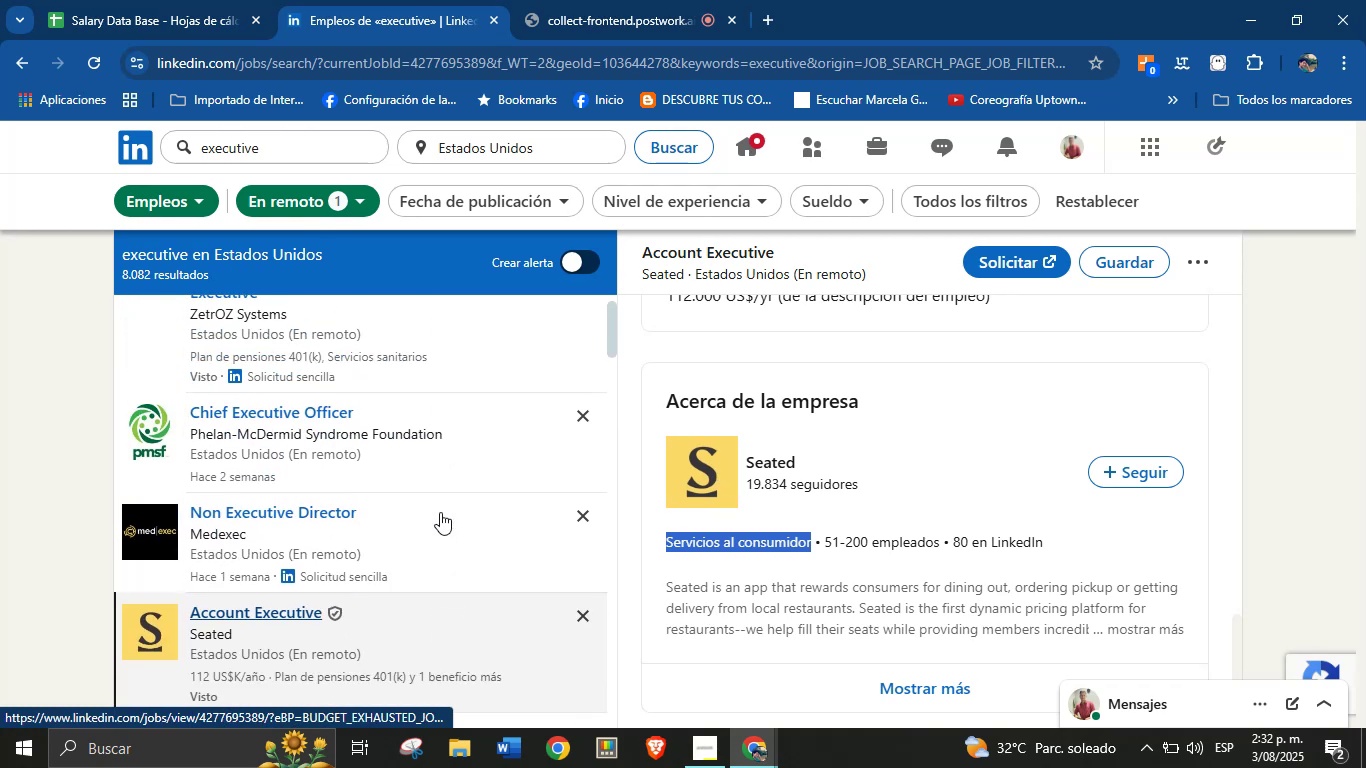 
scroll: coordinate [328, 483], scroll_direction: down, amount: 4.0
 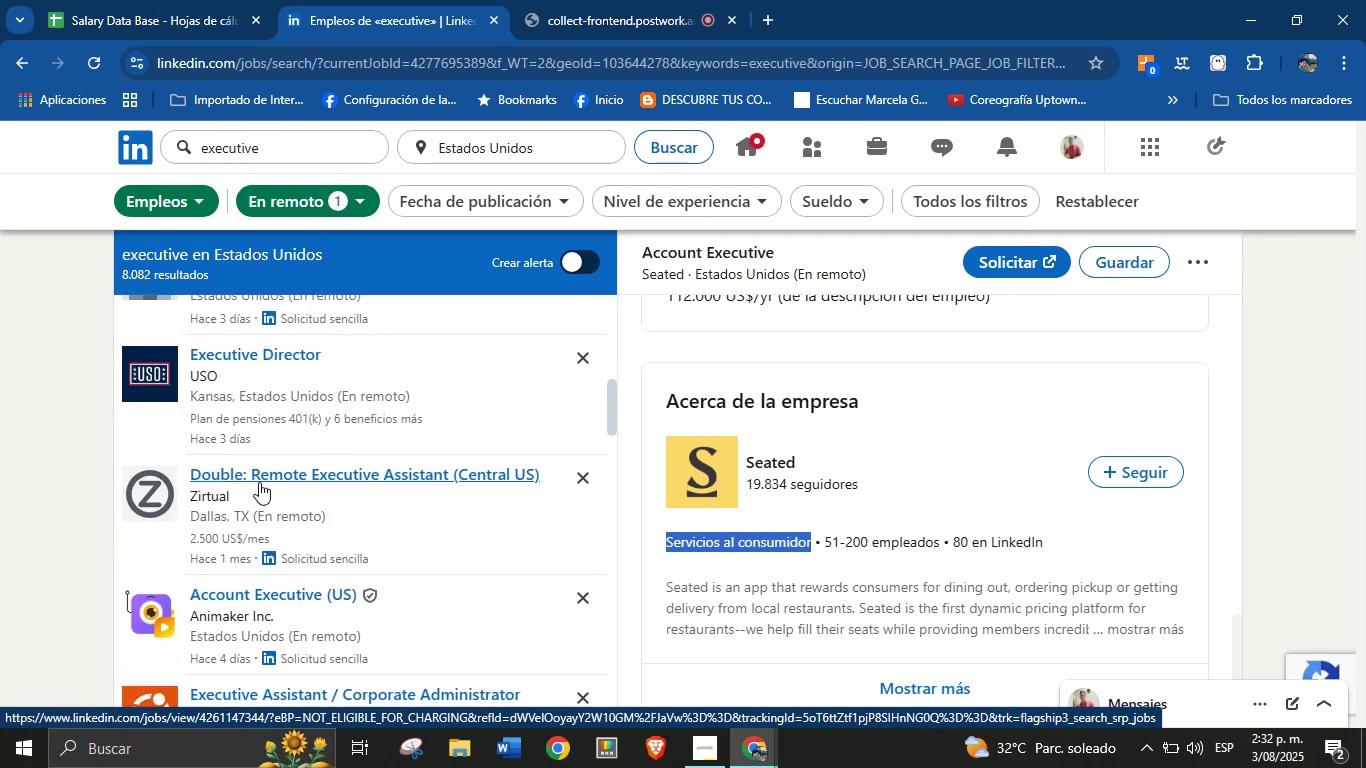 
left_click([259, 482])
 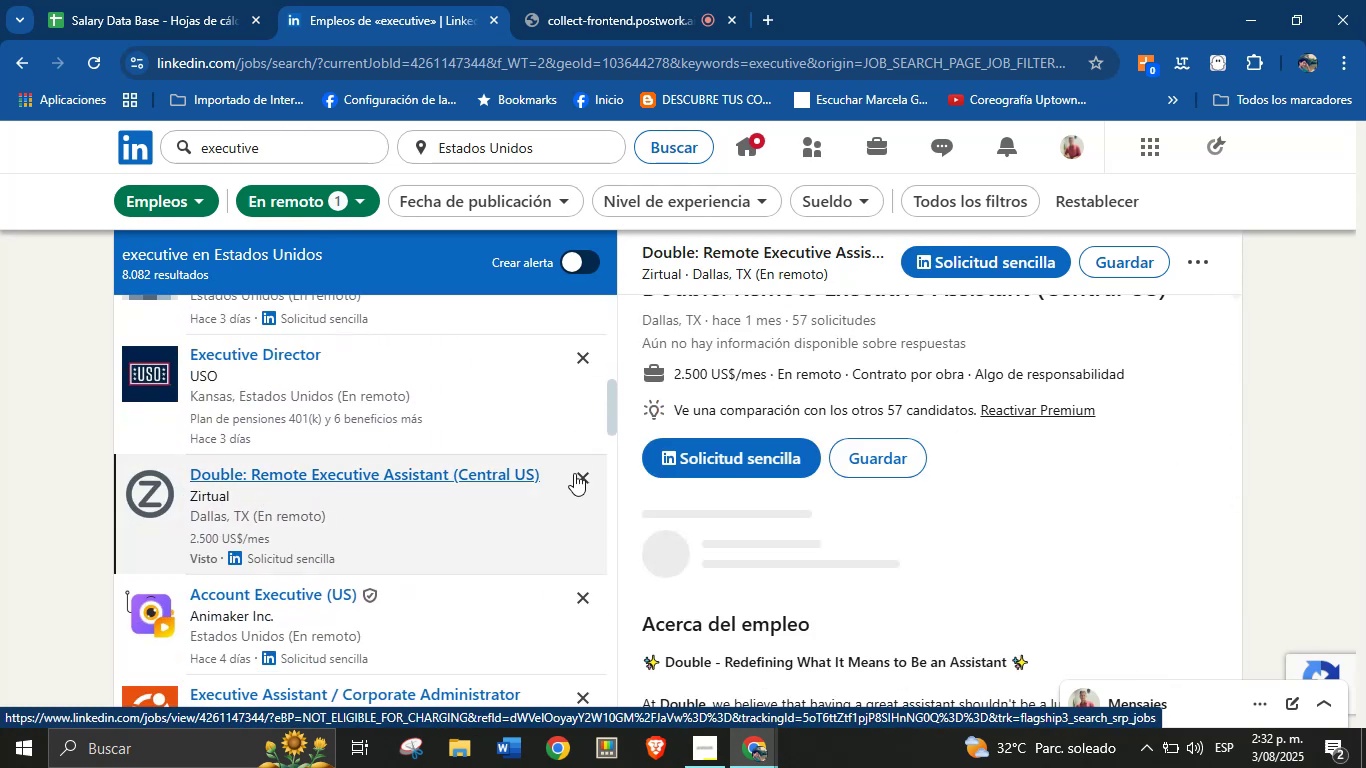 
scroll: coordinate [933, 548], scroll_direction: up, amount: 20.0
 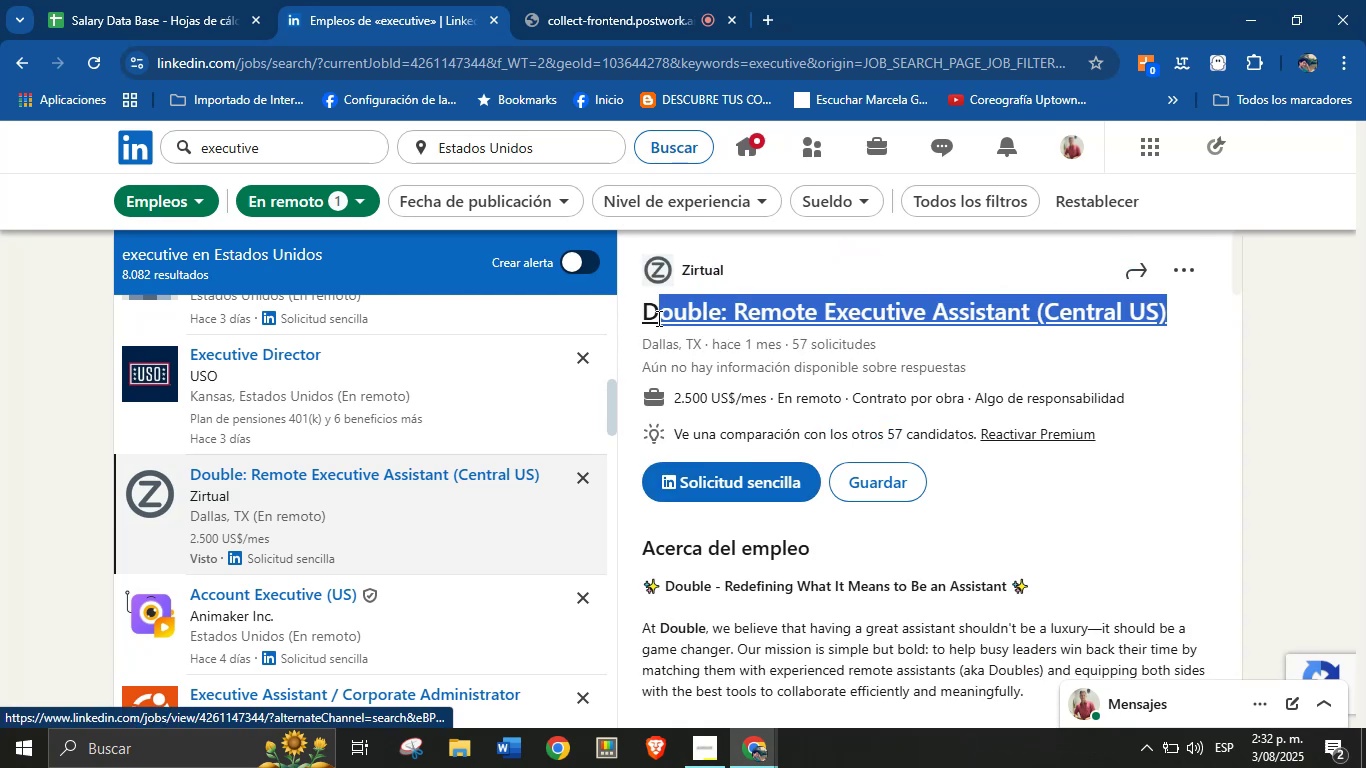 
key(Control+C)
 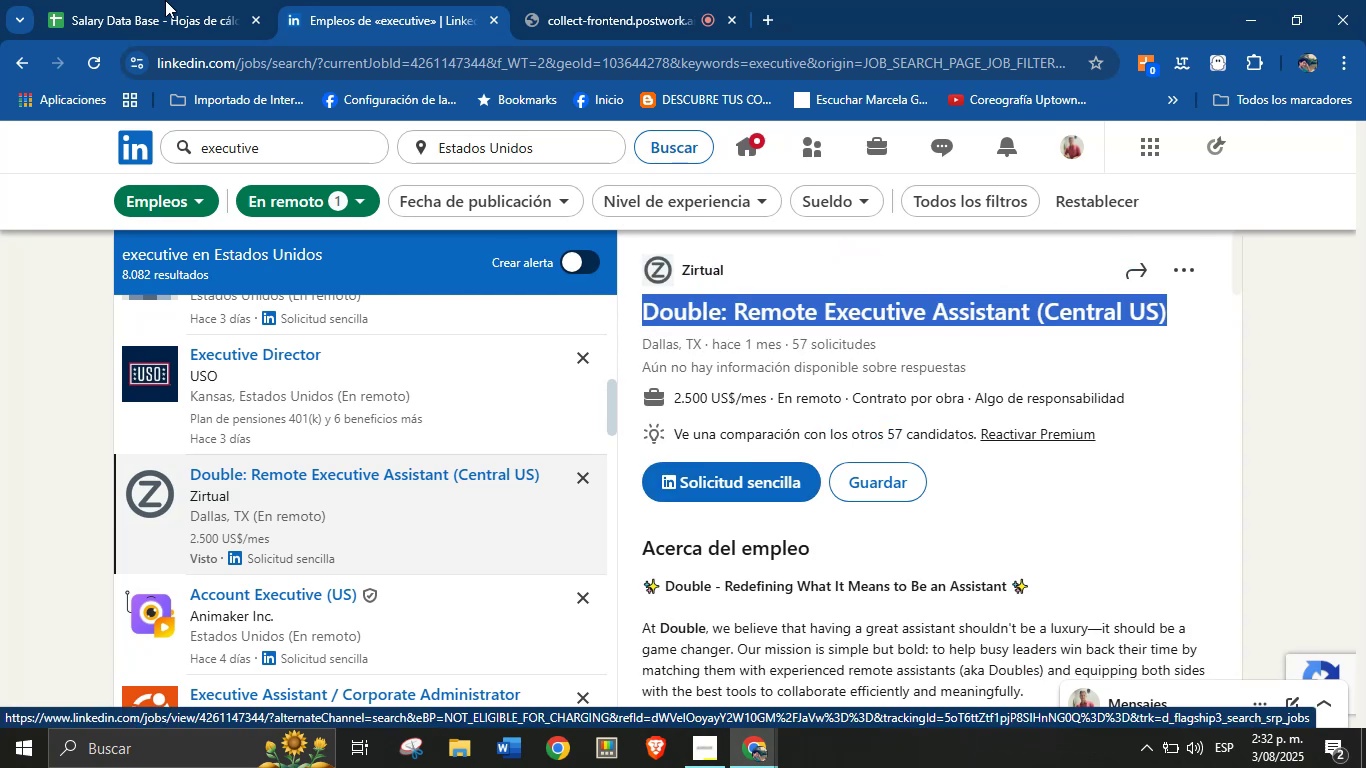 
left_click([138, 0])
 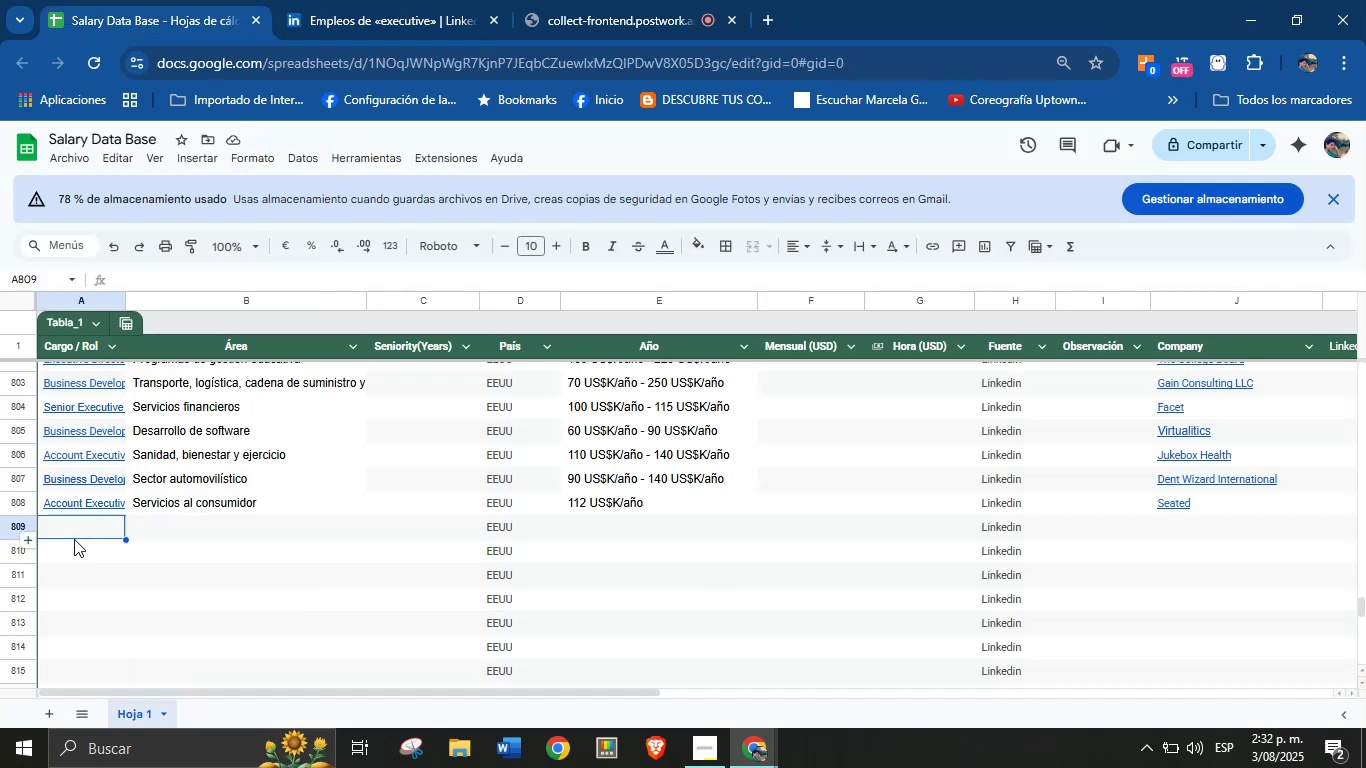 
left_click([79, 531])
 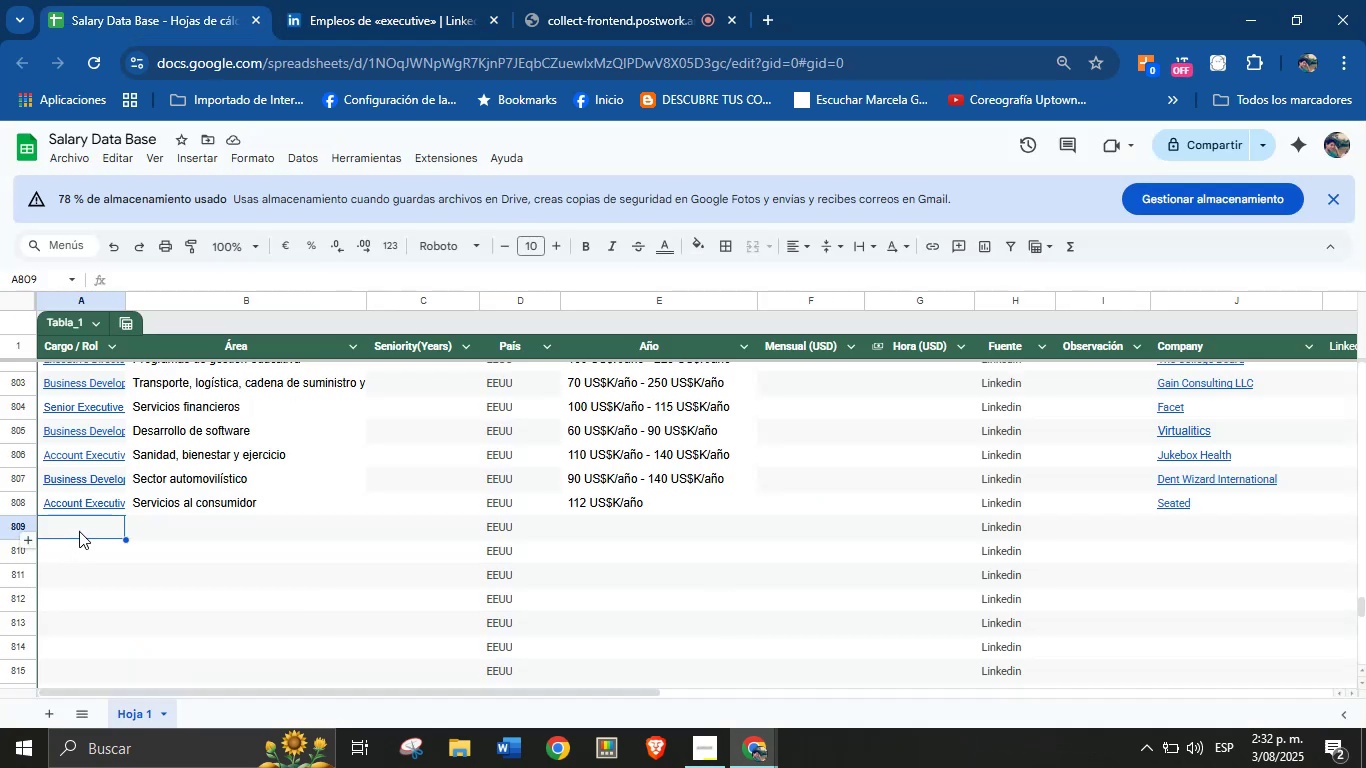 
key(Control+V)
 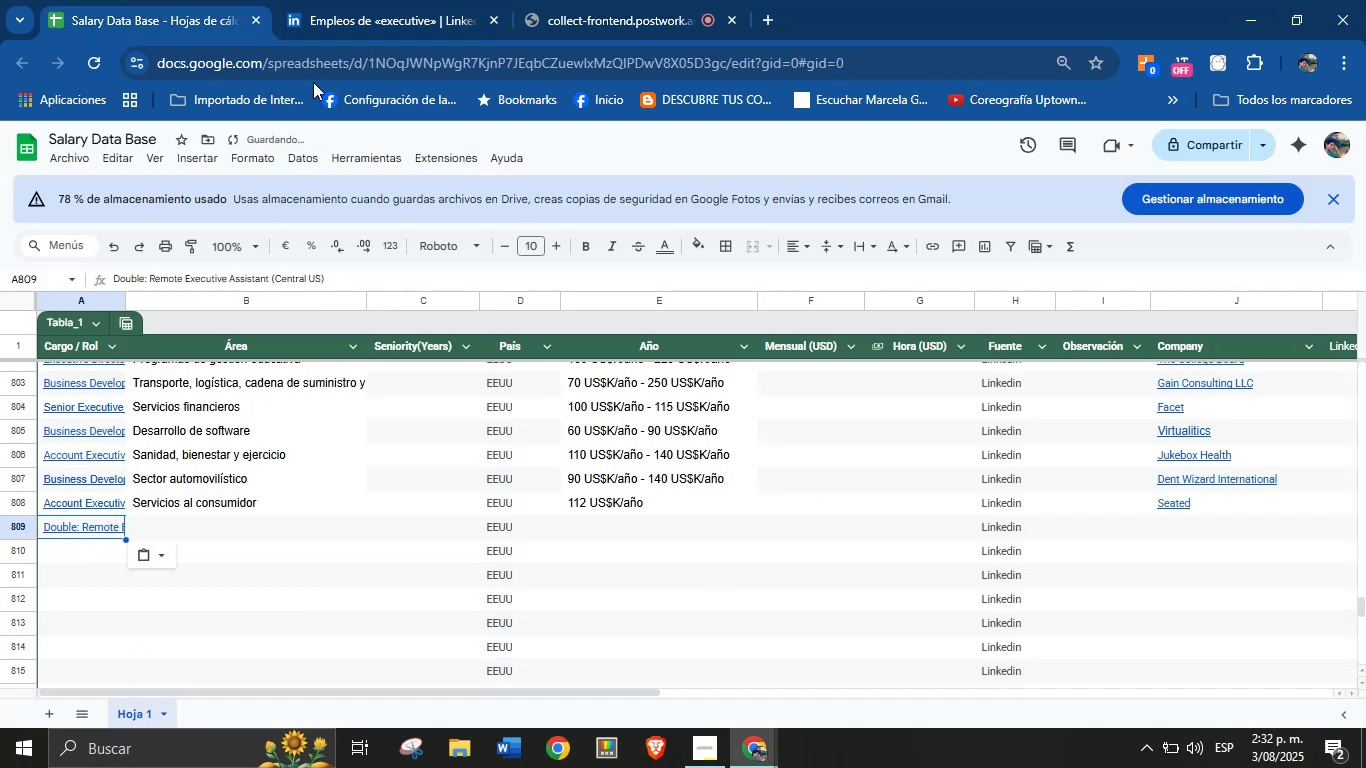 
left_click([342, 0])
 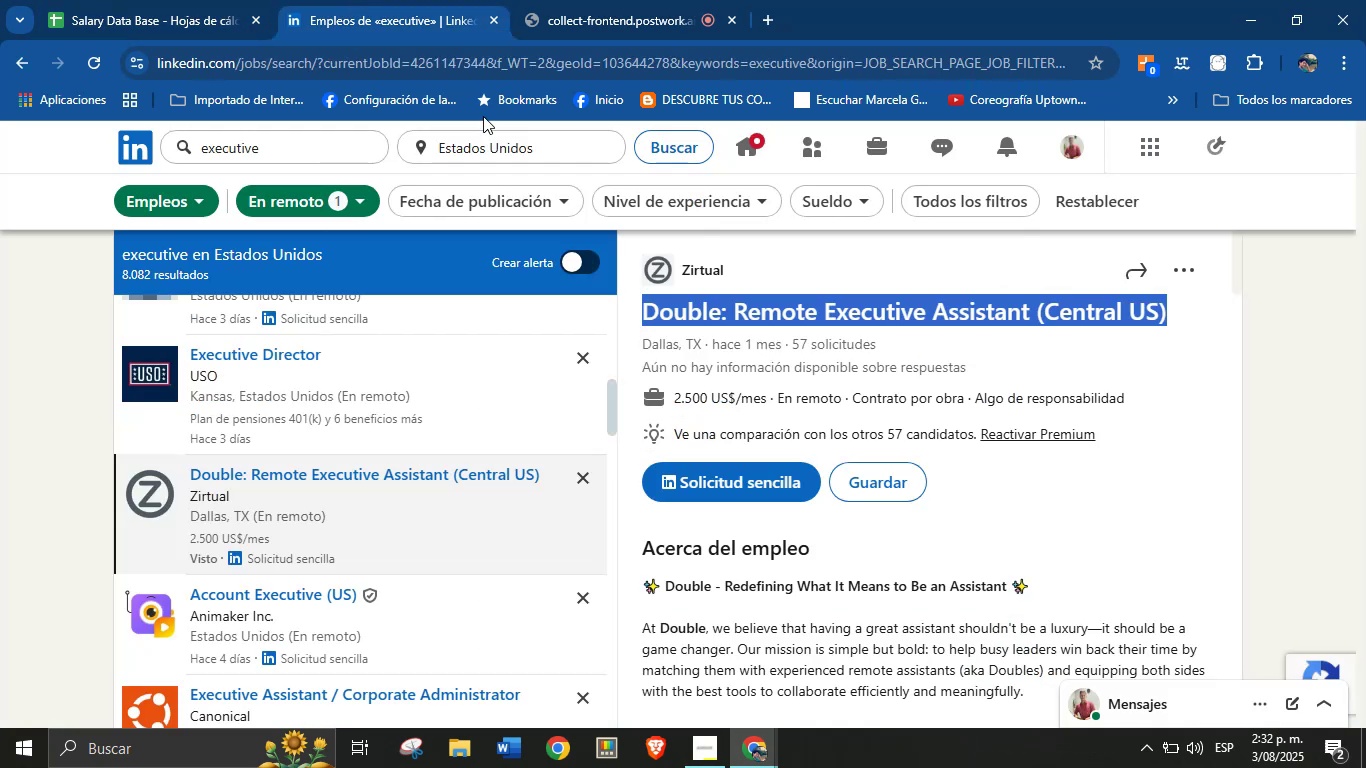 
left_click([738, 266])
 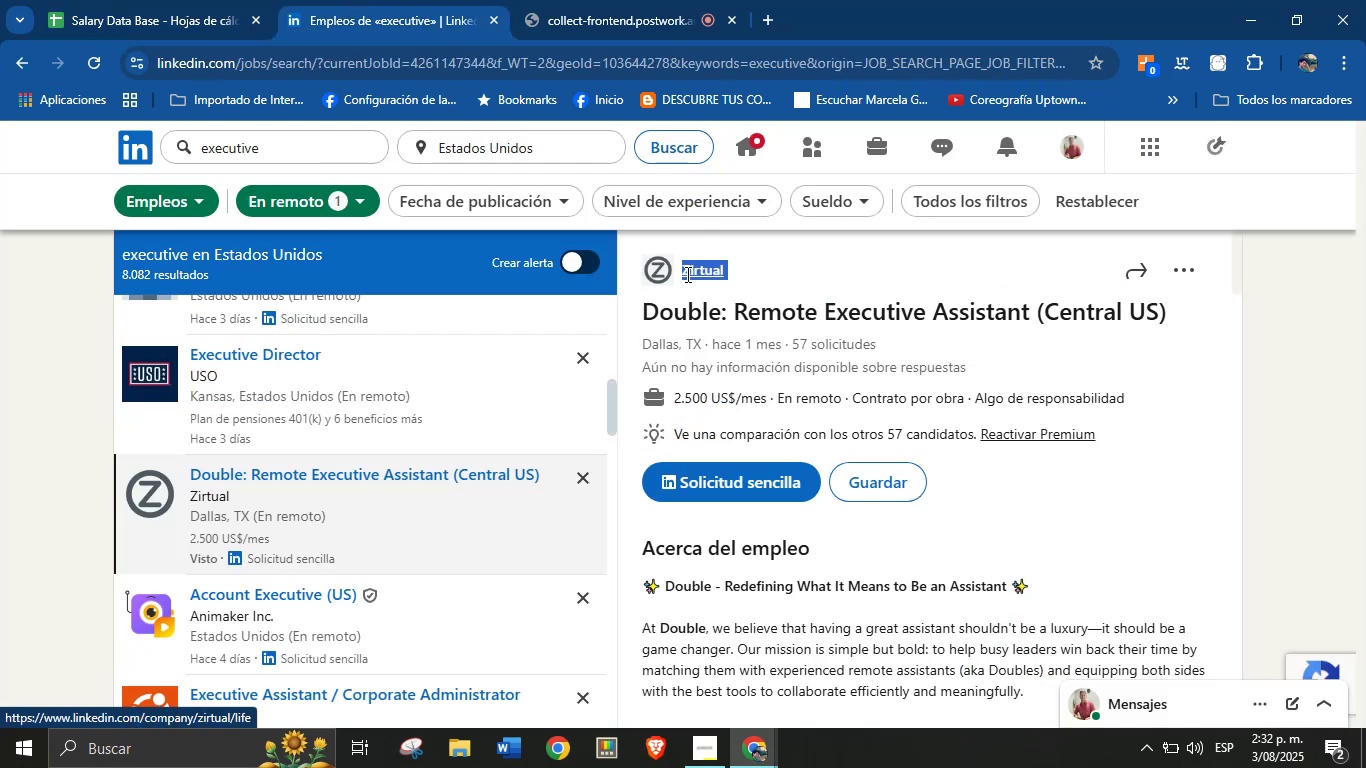 
key(Control+C)
 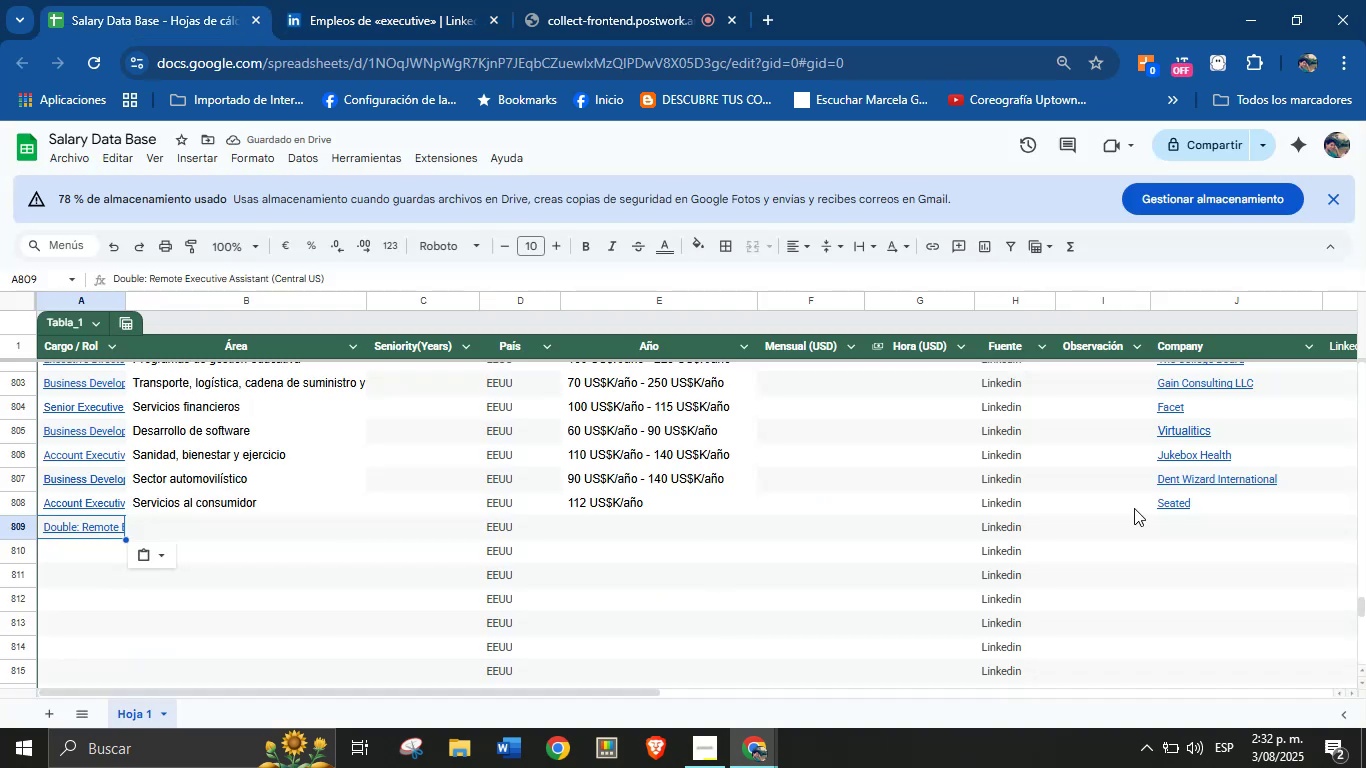 
left_click([1185, 543])
 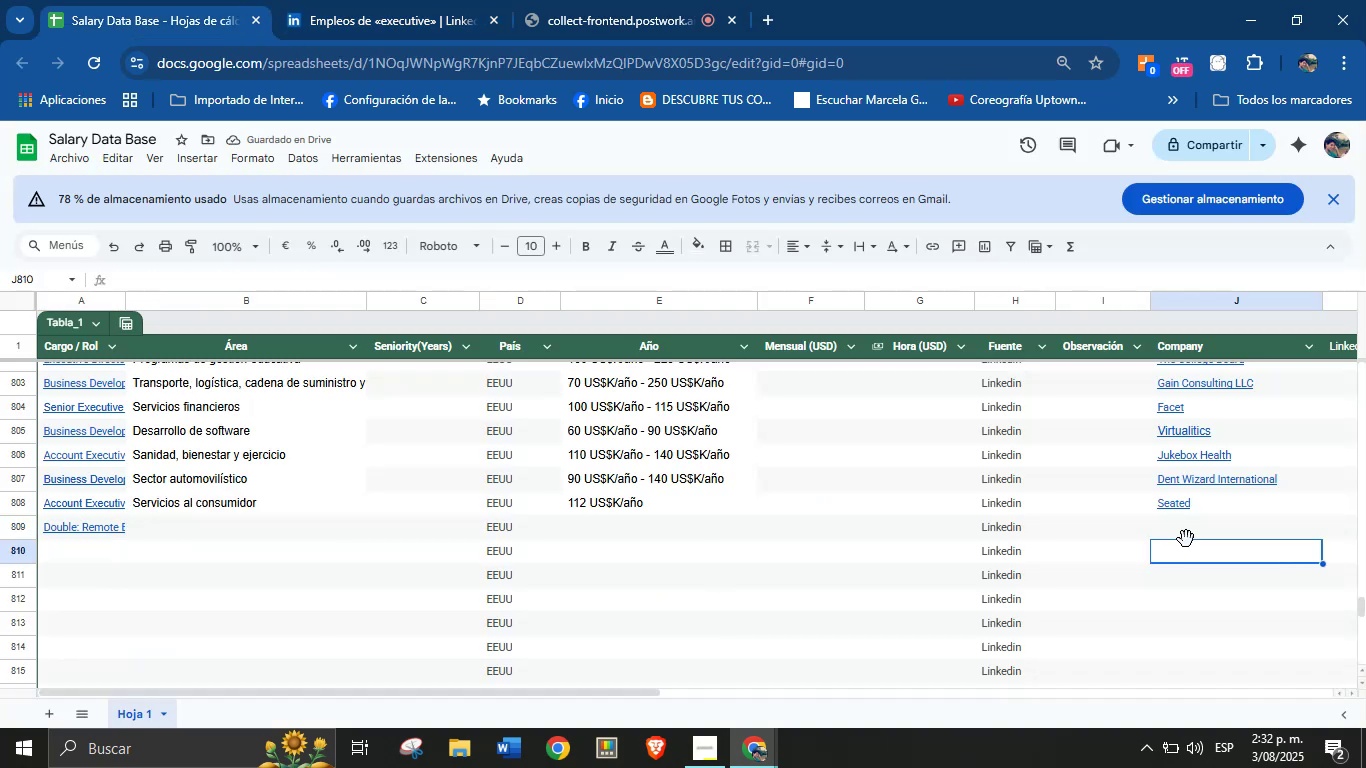 
left_click([1189, 526])
 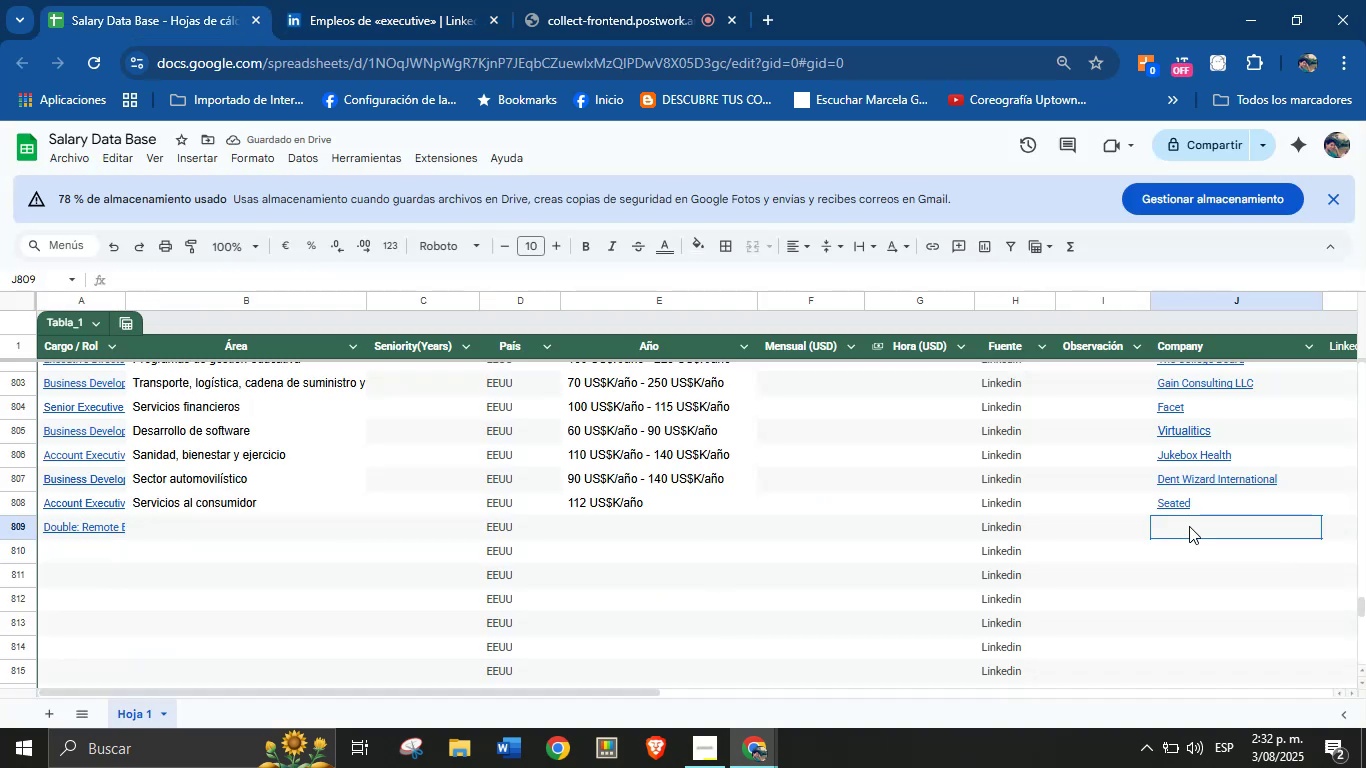 
key(Control+V)
 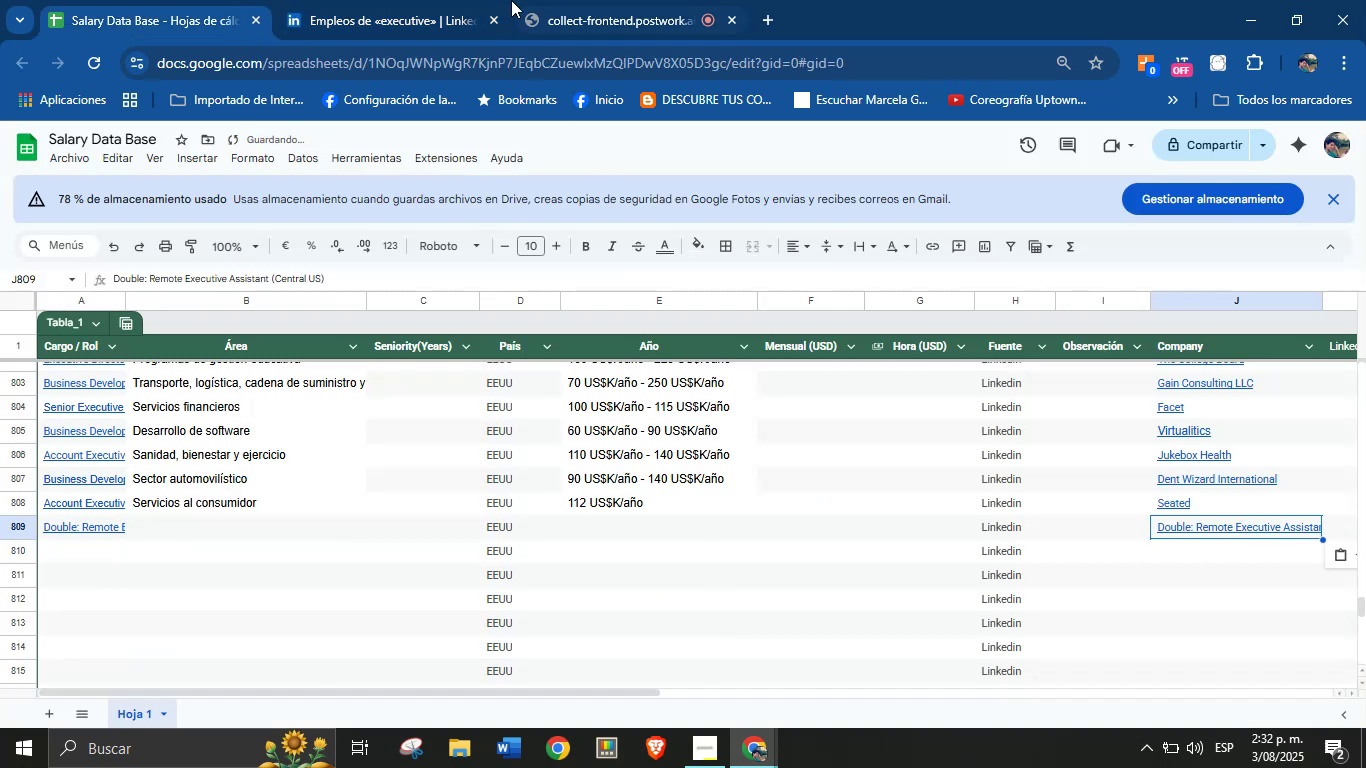 
left_click([410, 0])
 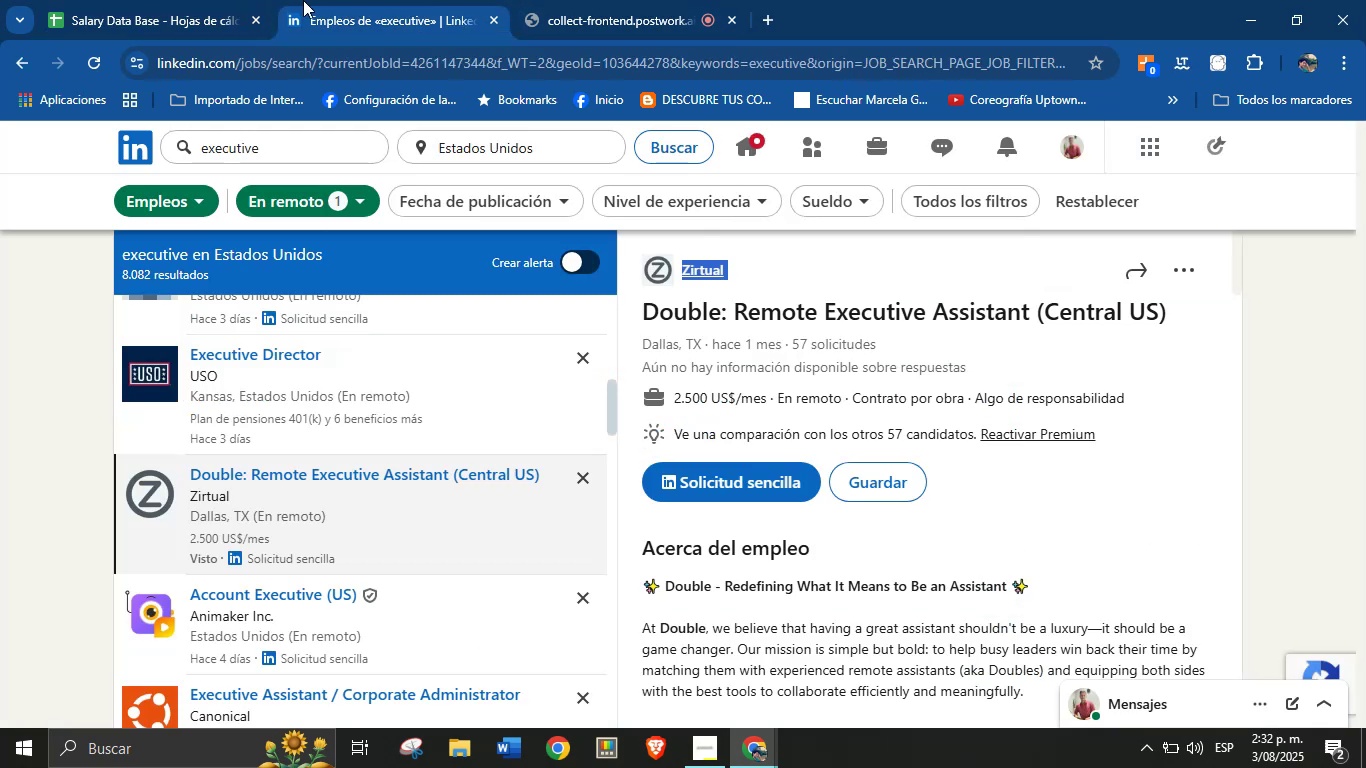 
left_click([233, 0])
 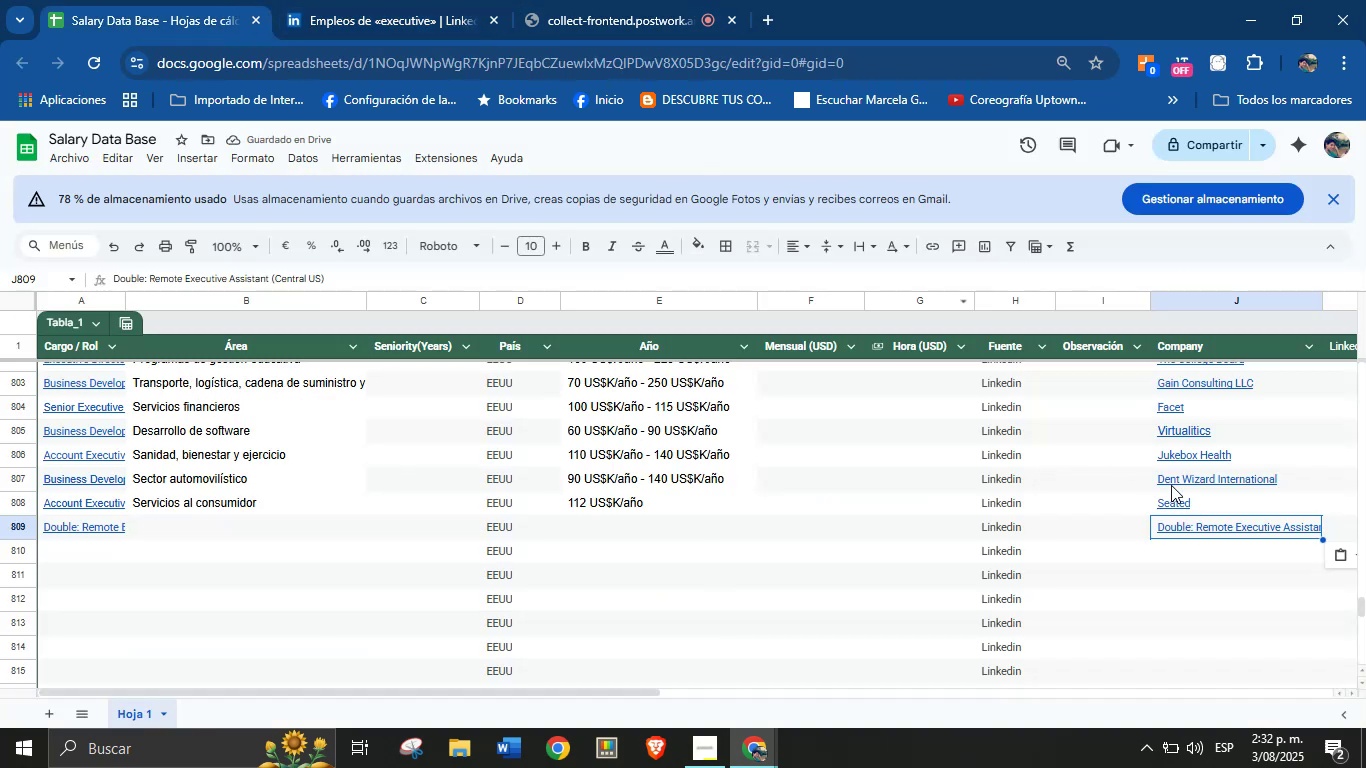 
key(Control+Z)
 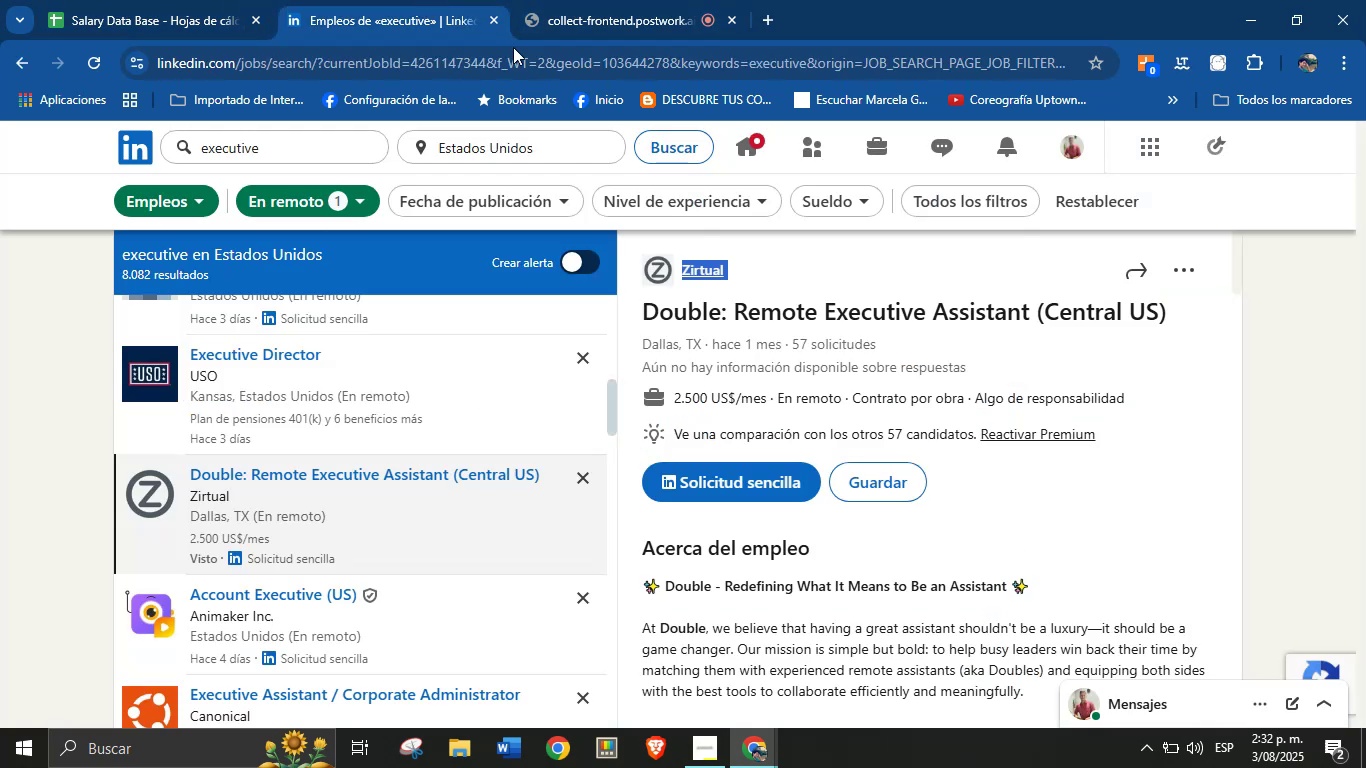 
left_click([797, 258])
 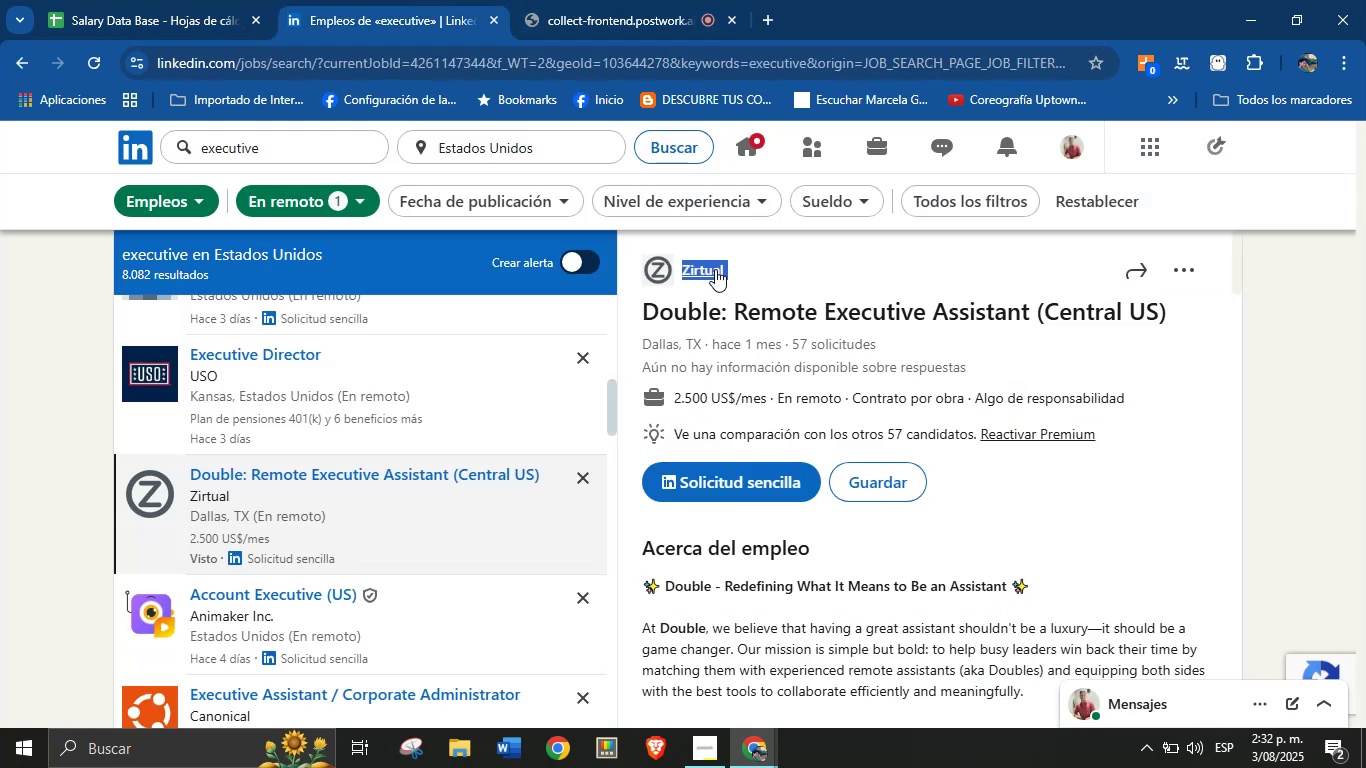 
left_click([729, 269])
 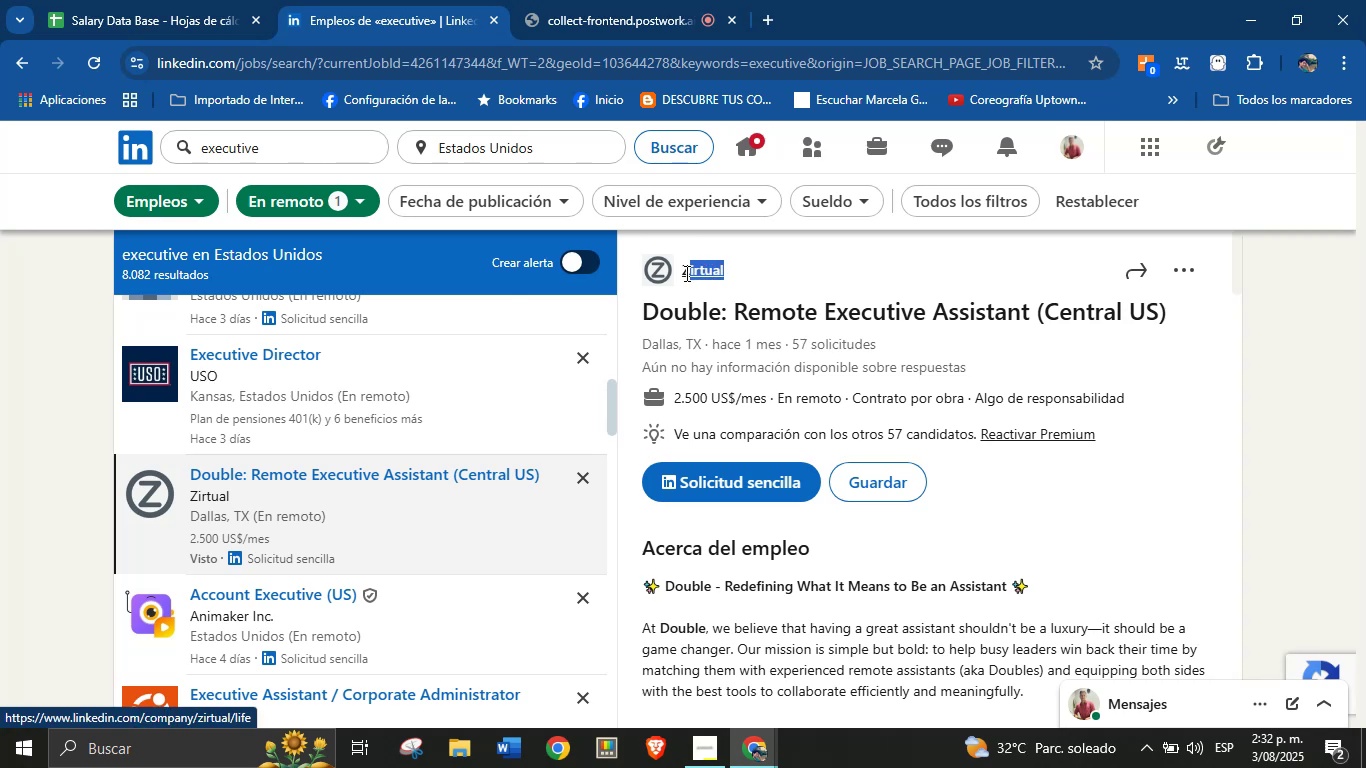 
key(Control+C)
 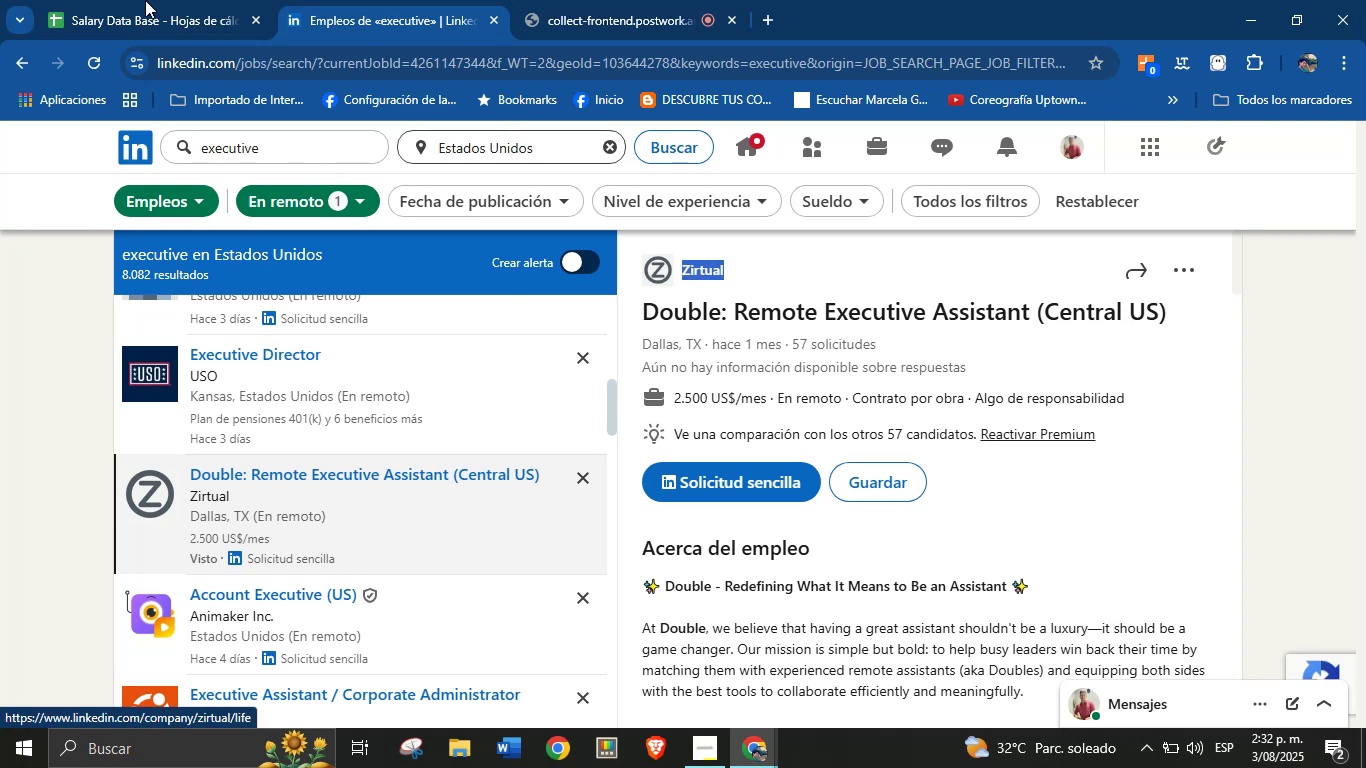 
left_click([126, 0])
 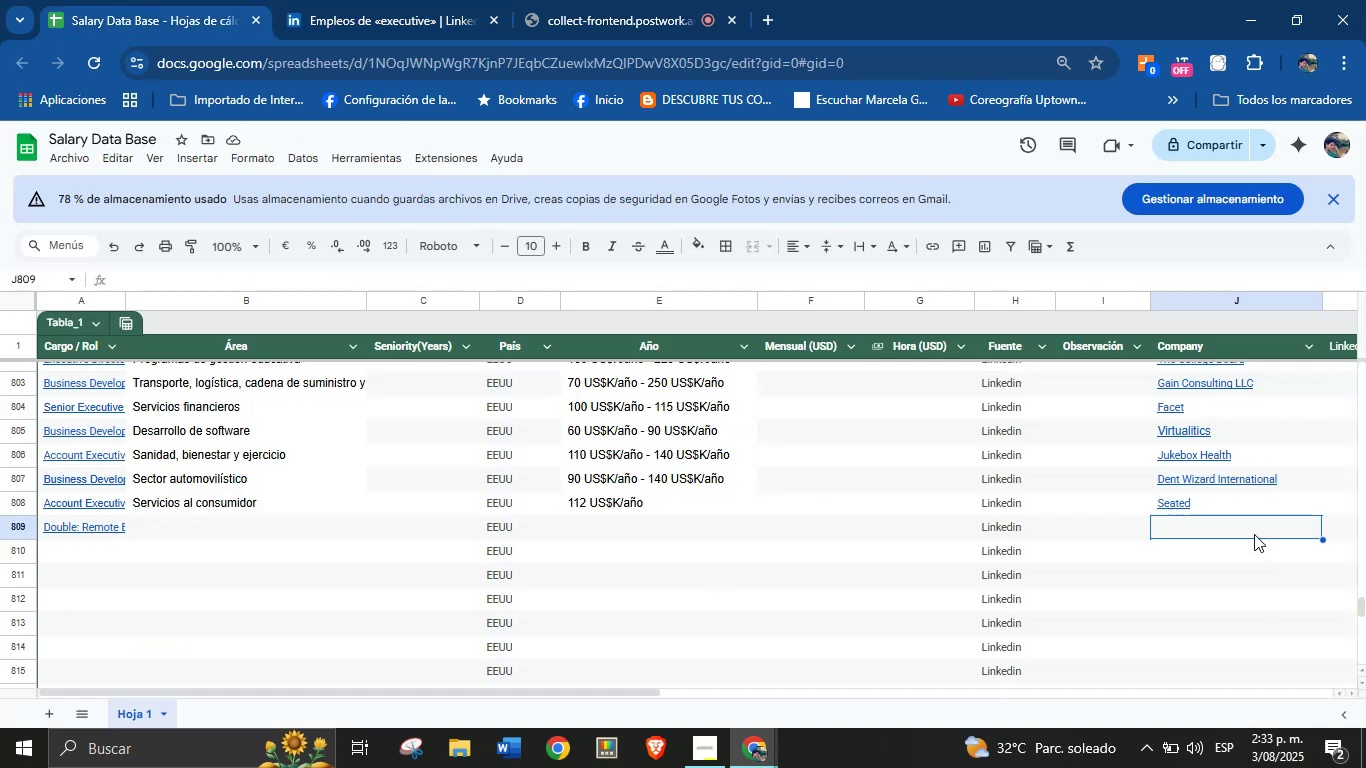 
left_click([1209, 529])
 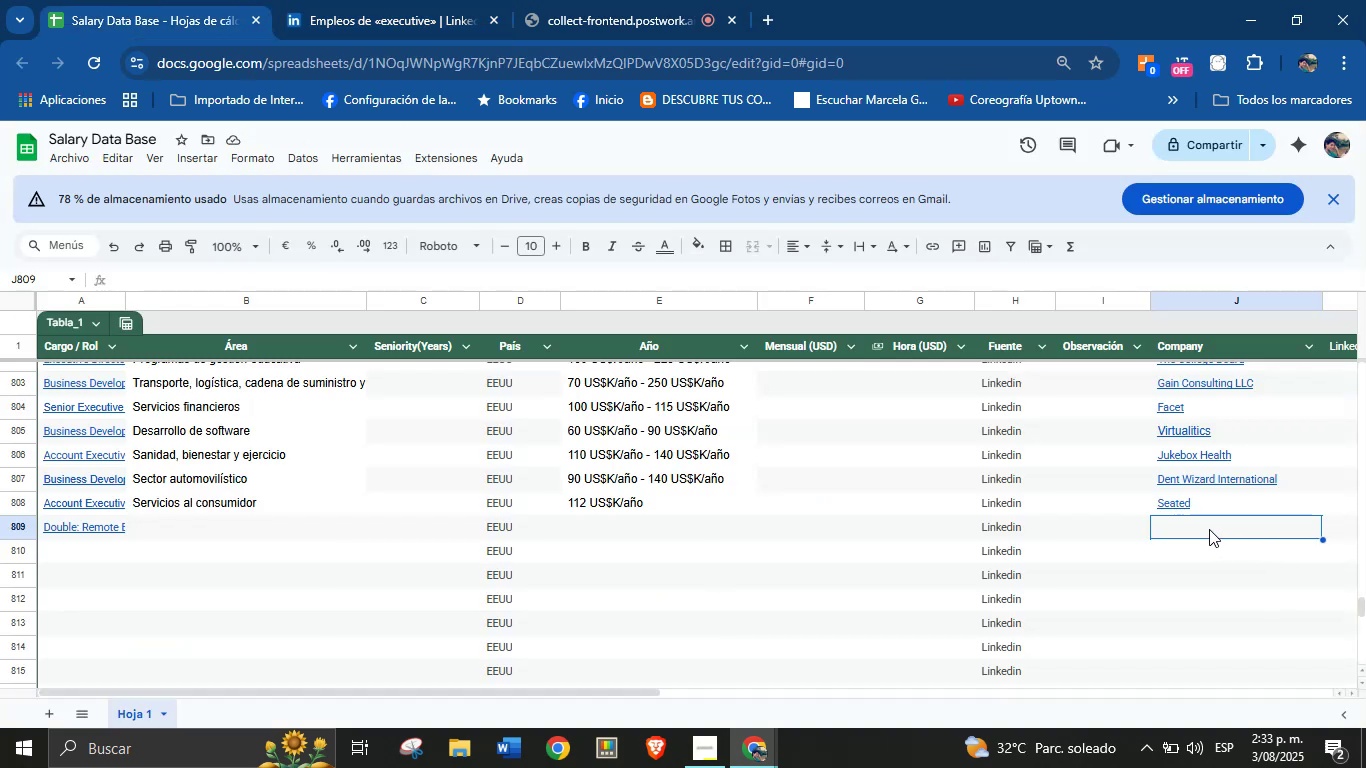 
key(Control+V)
 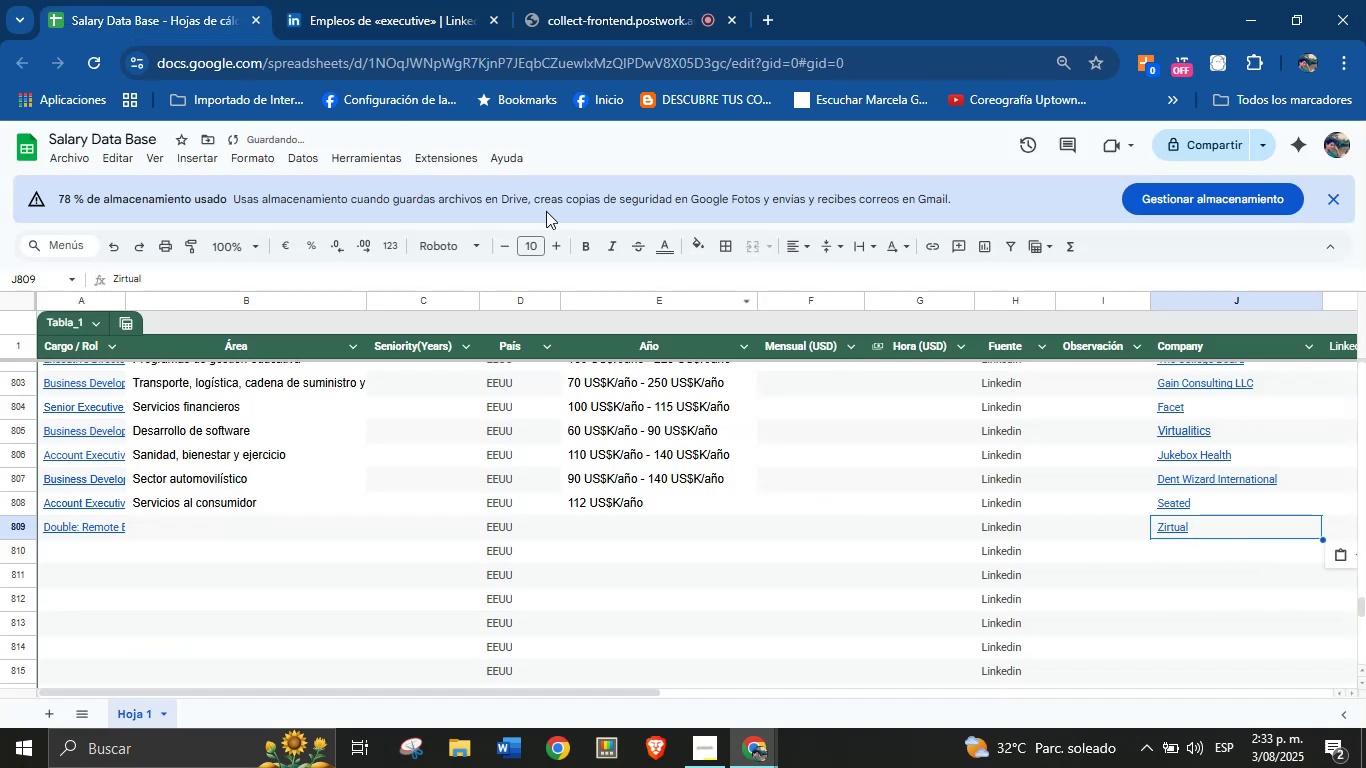 
left_click([409, 0])
 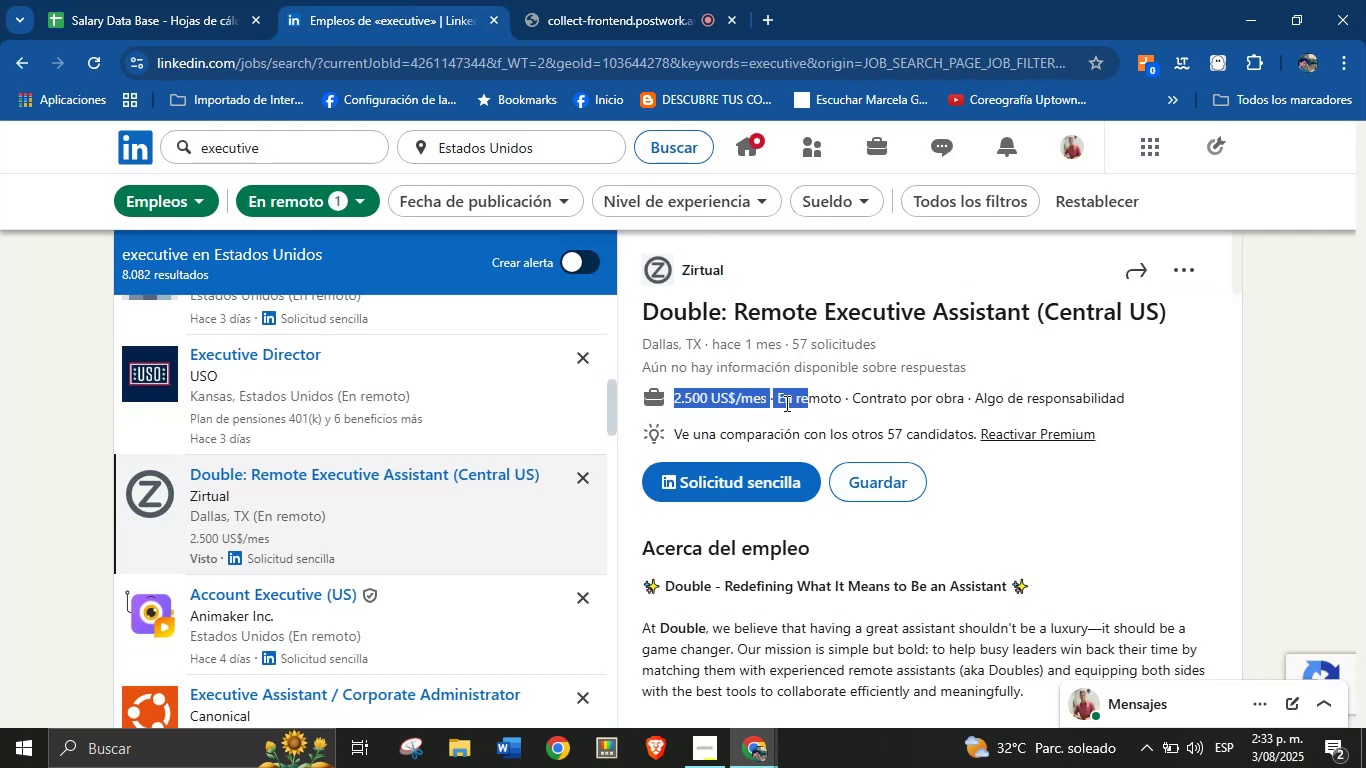 
key(Control+C)
 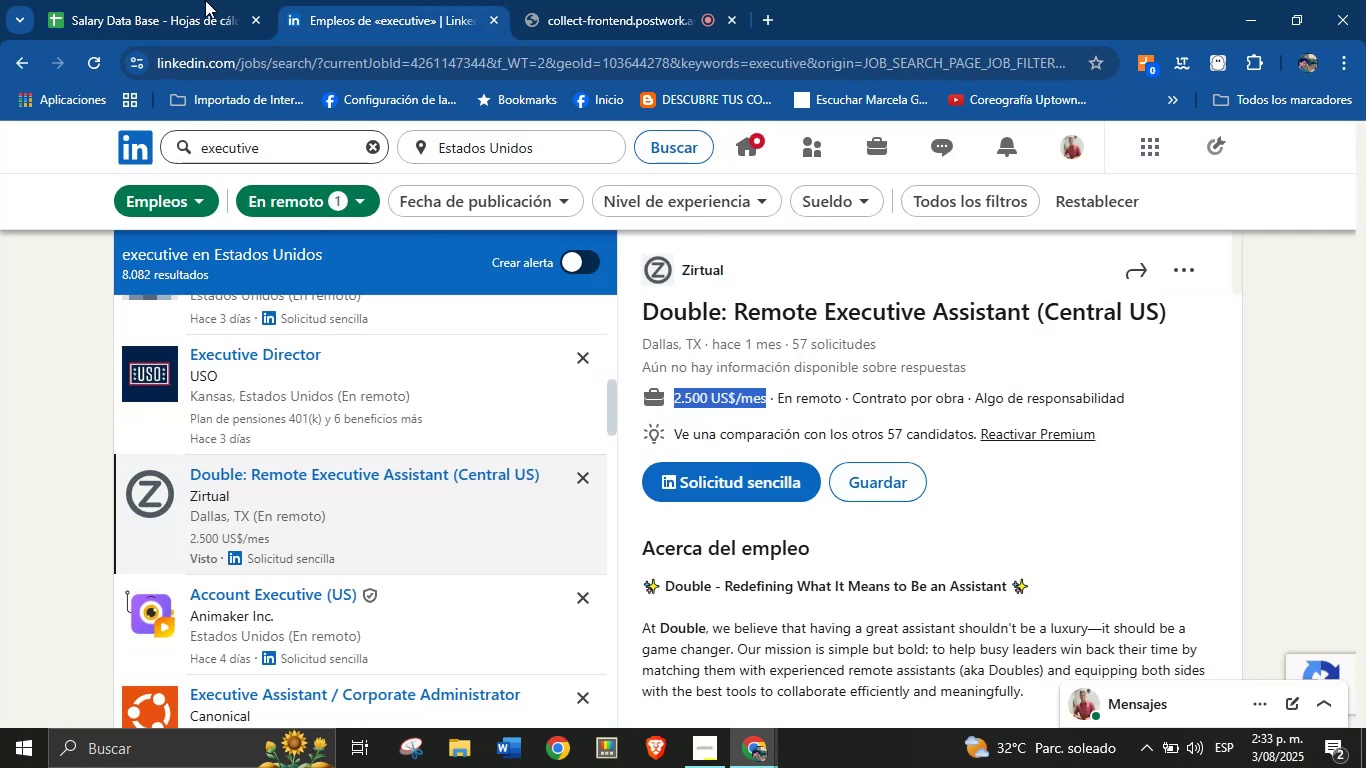 
left_click([187, 0])
 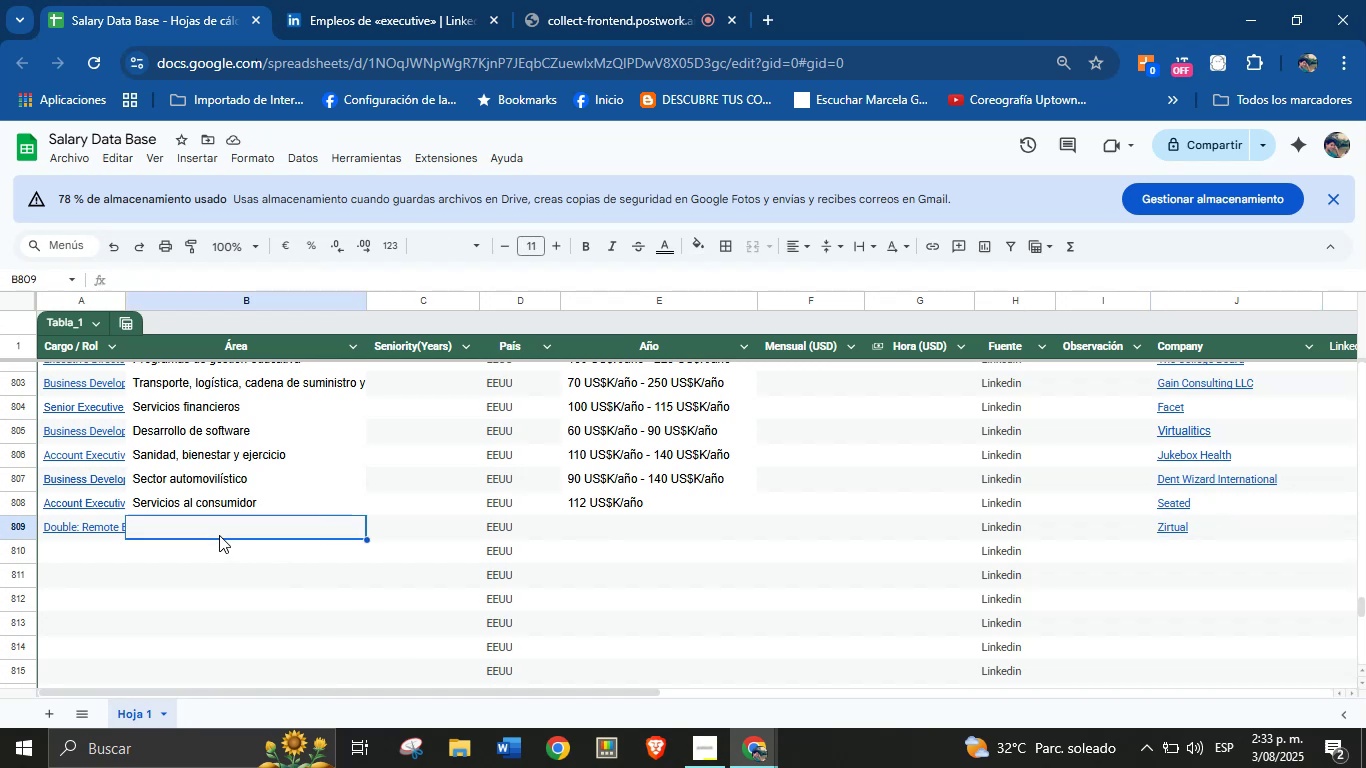 
left_click([628, 534])
 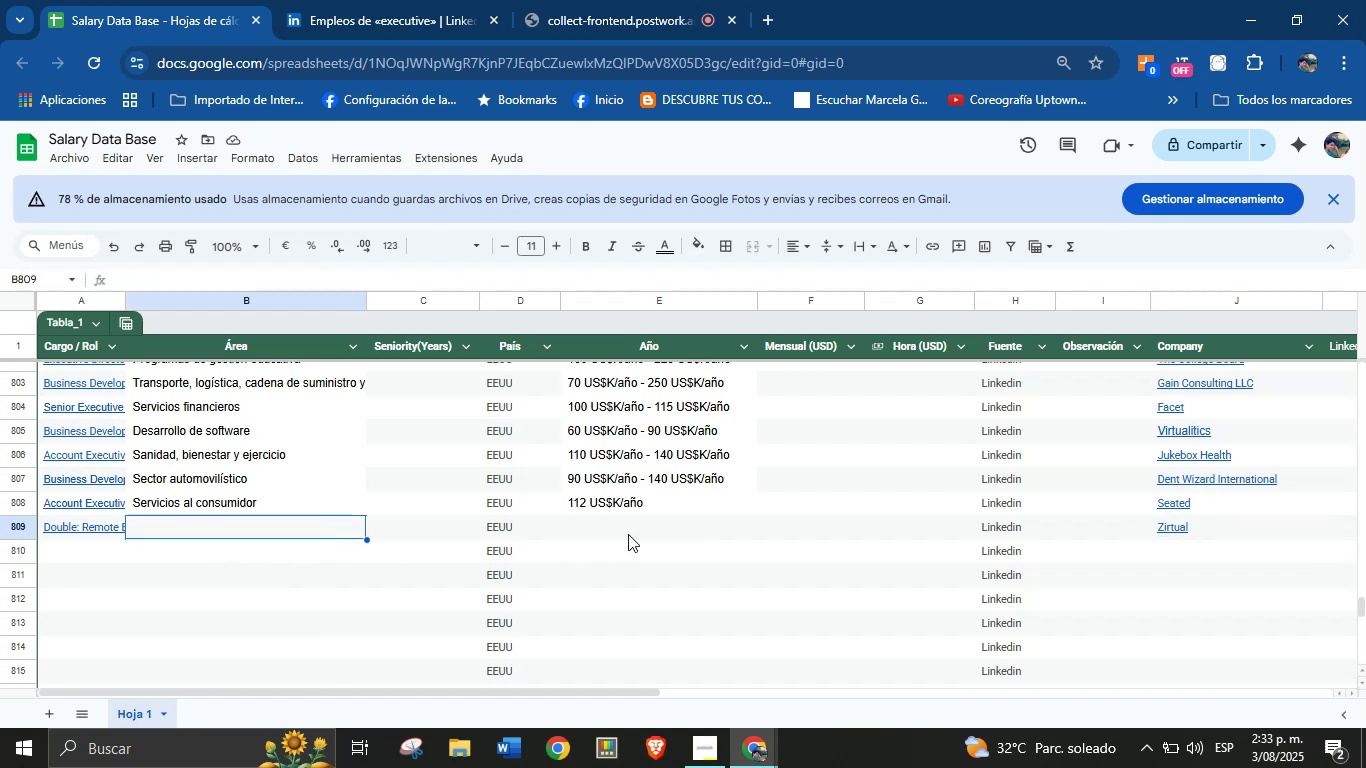 
key(Control+V)
 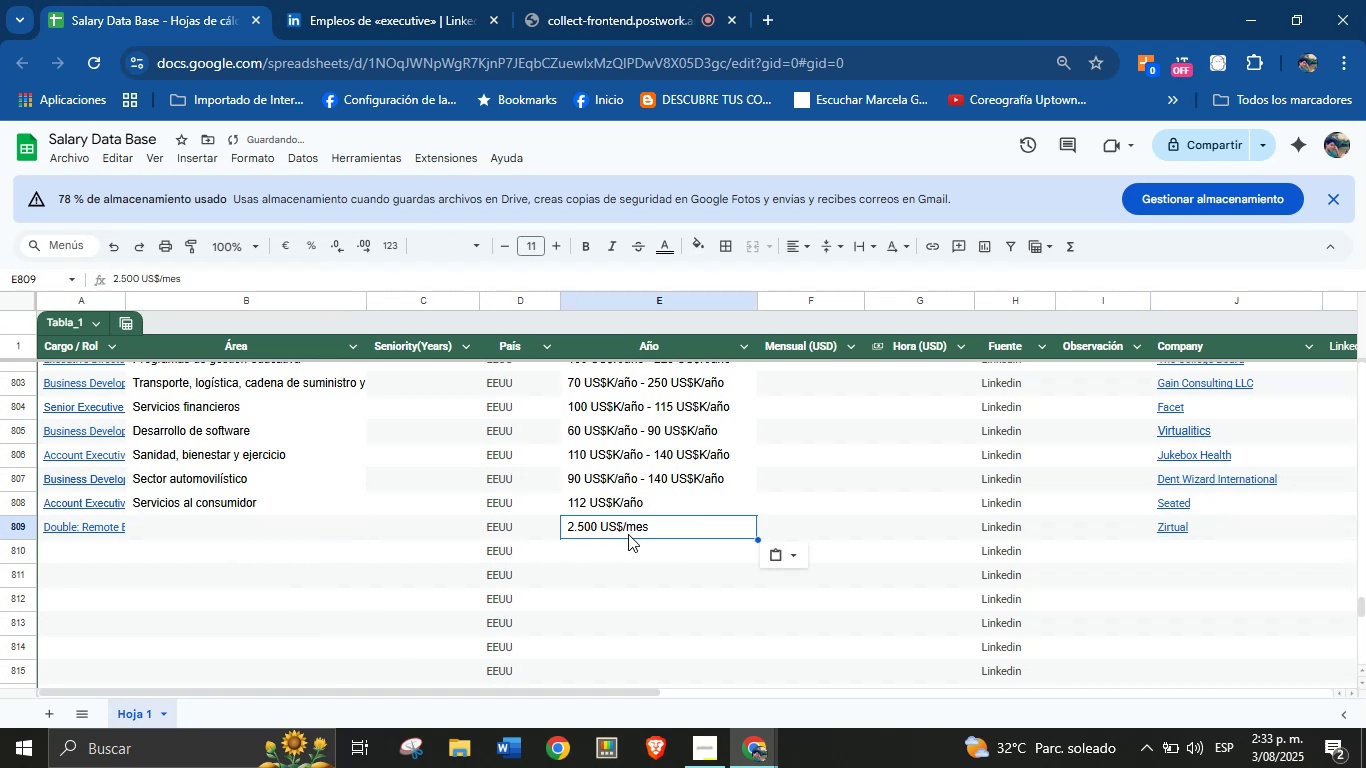 
key(Control+Z)
 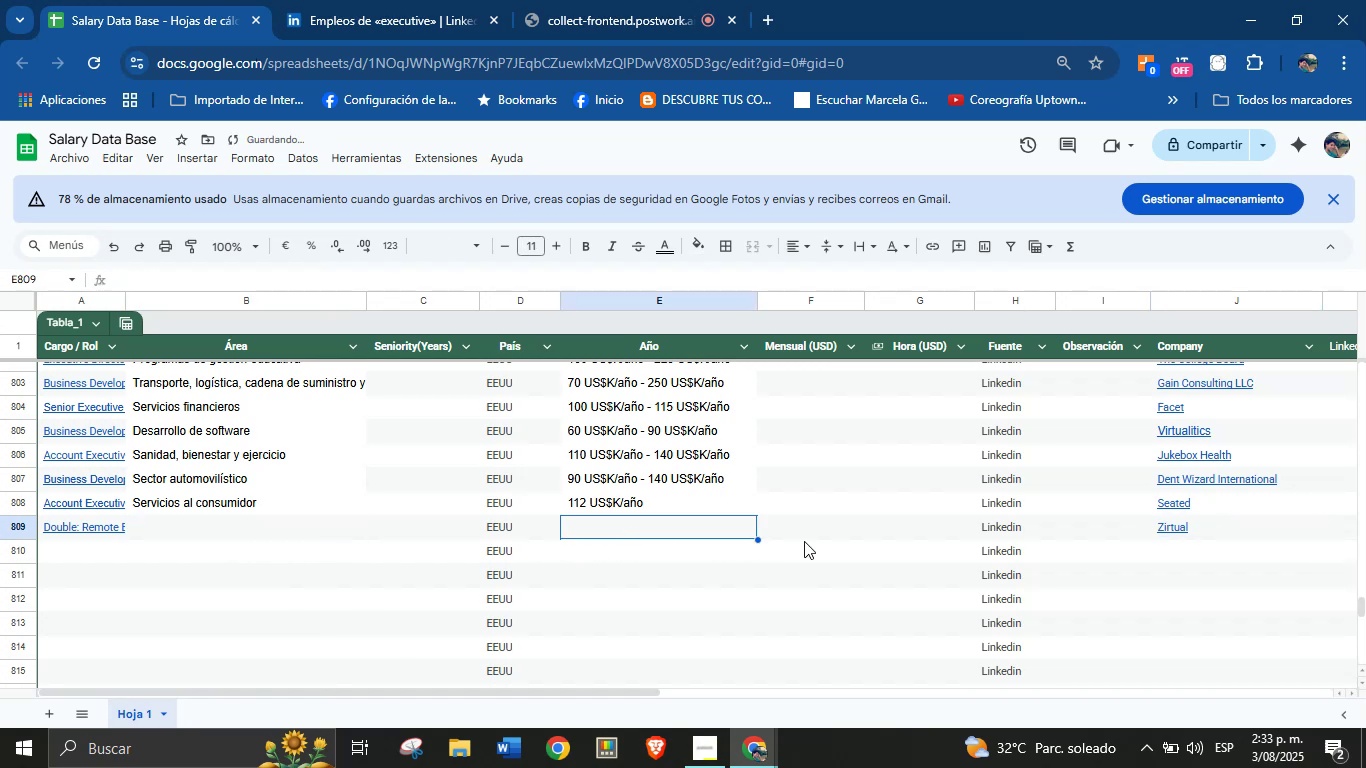 
left_click([817, 541])
 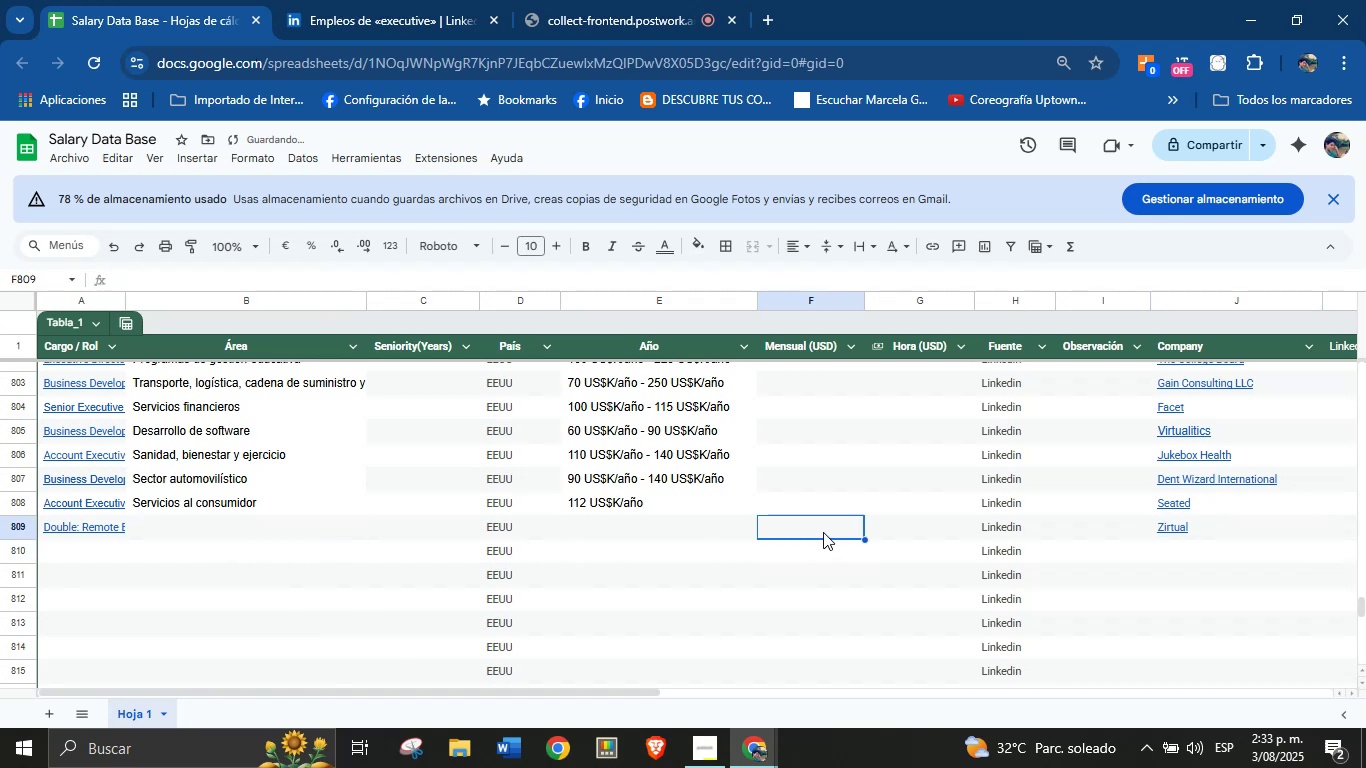 
left_click([826, 521])
 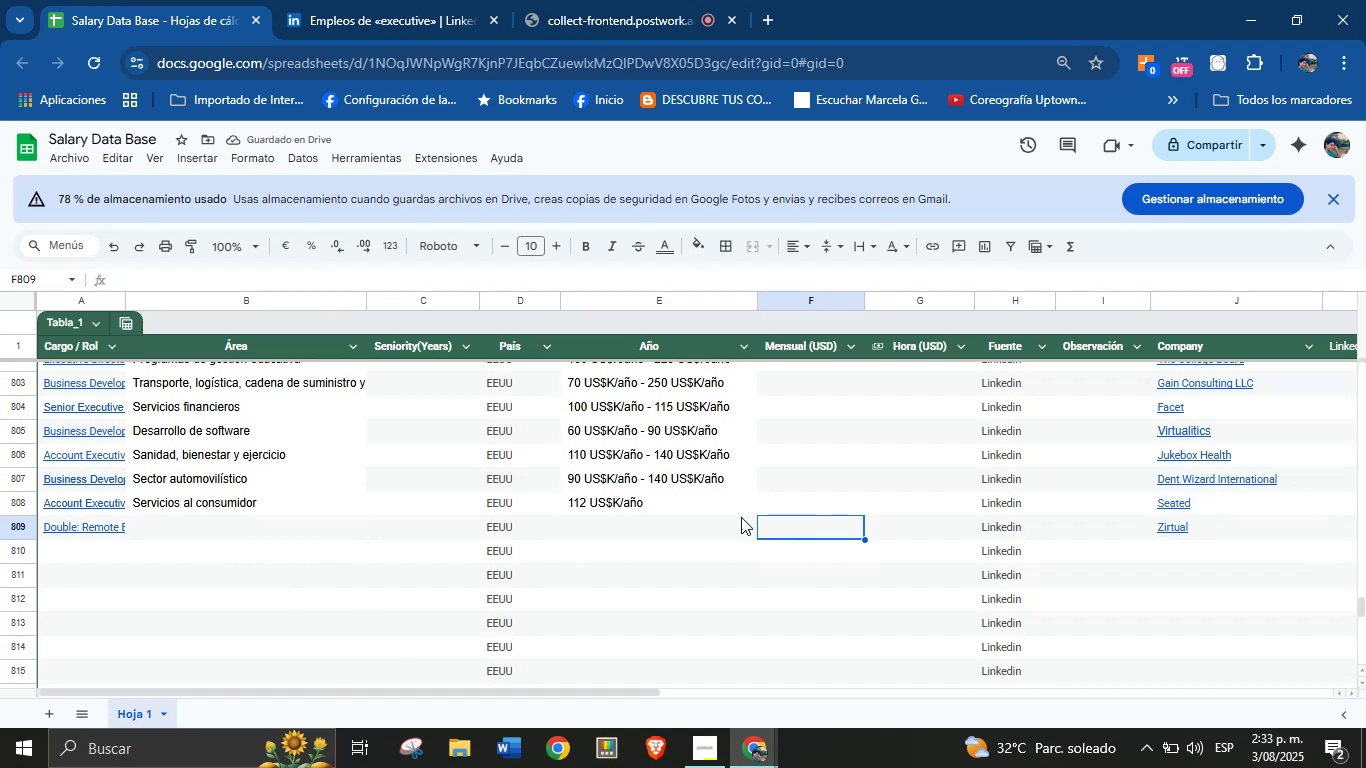 
left_click([792, 510])
 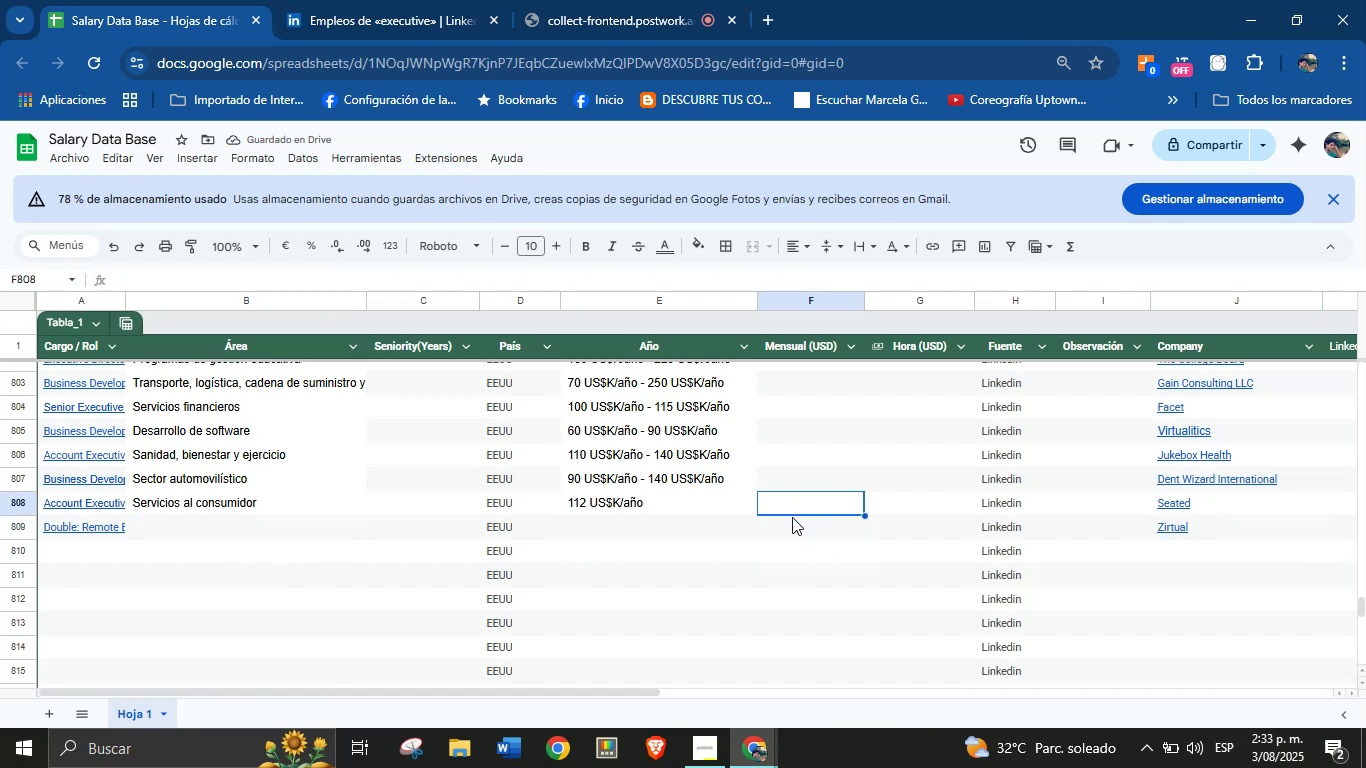 
left_click([792, 526])
 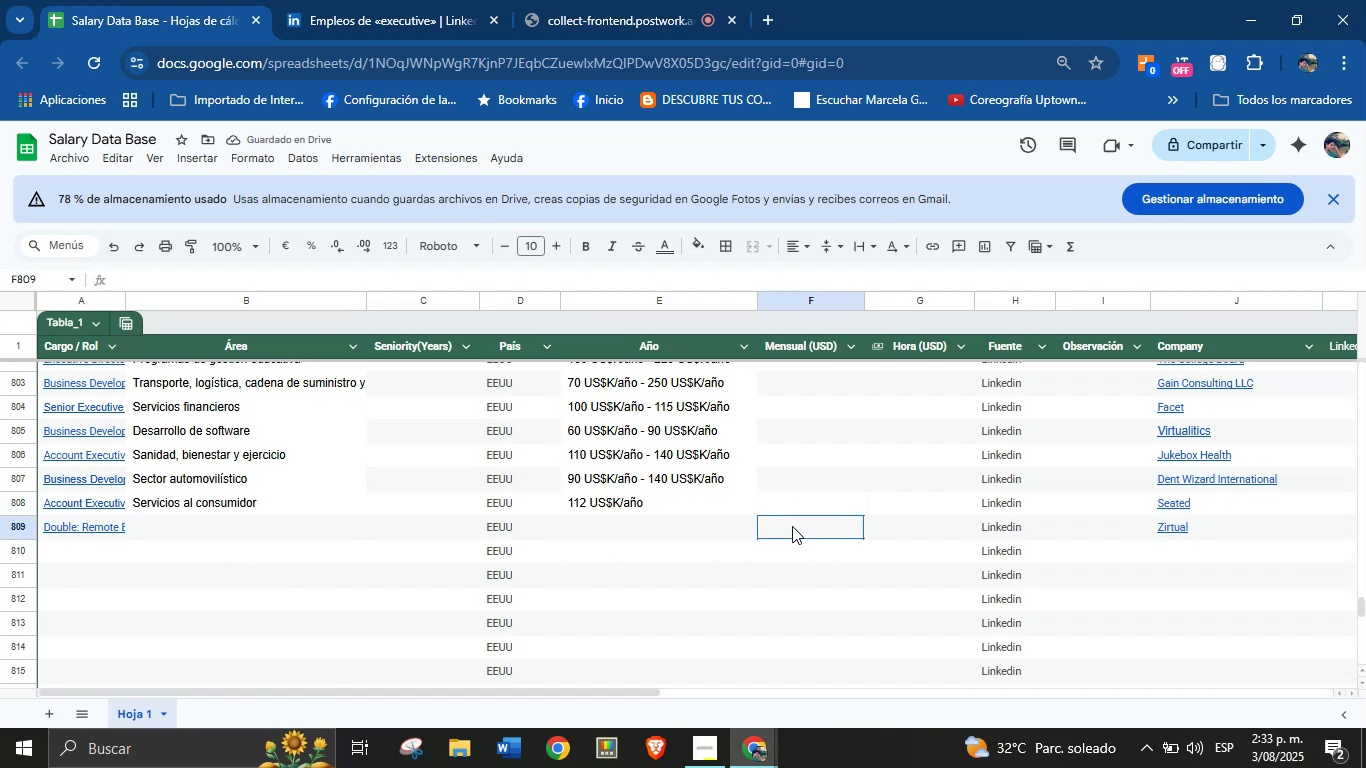 
key(Control+V)
 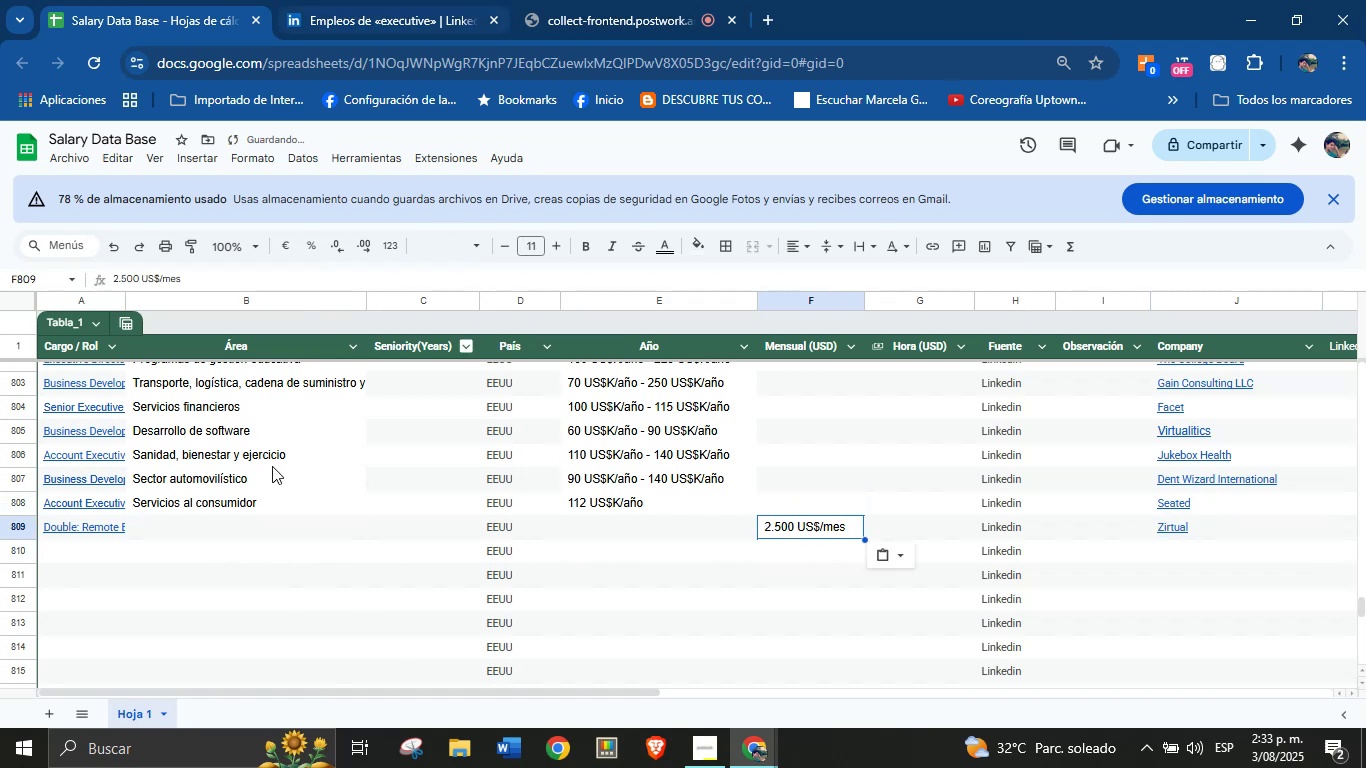 
left_click([225, 533])
 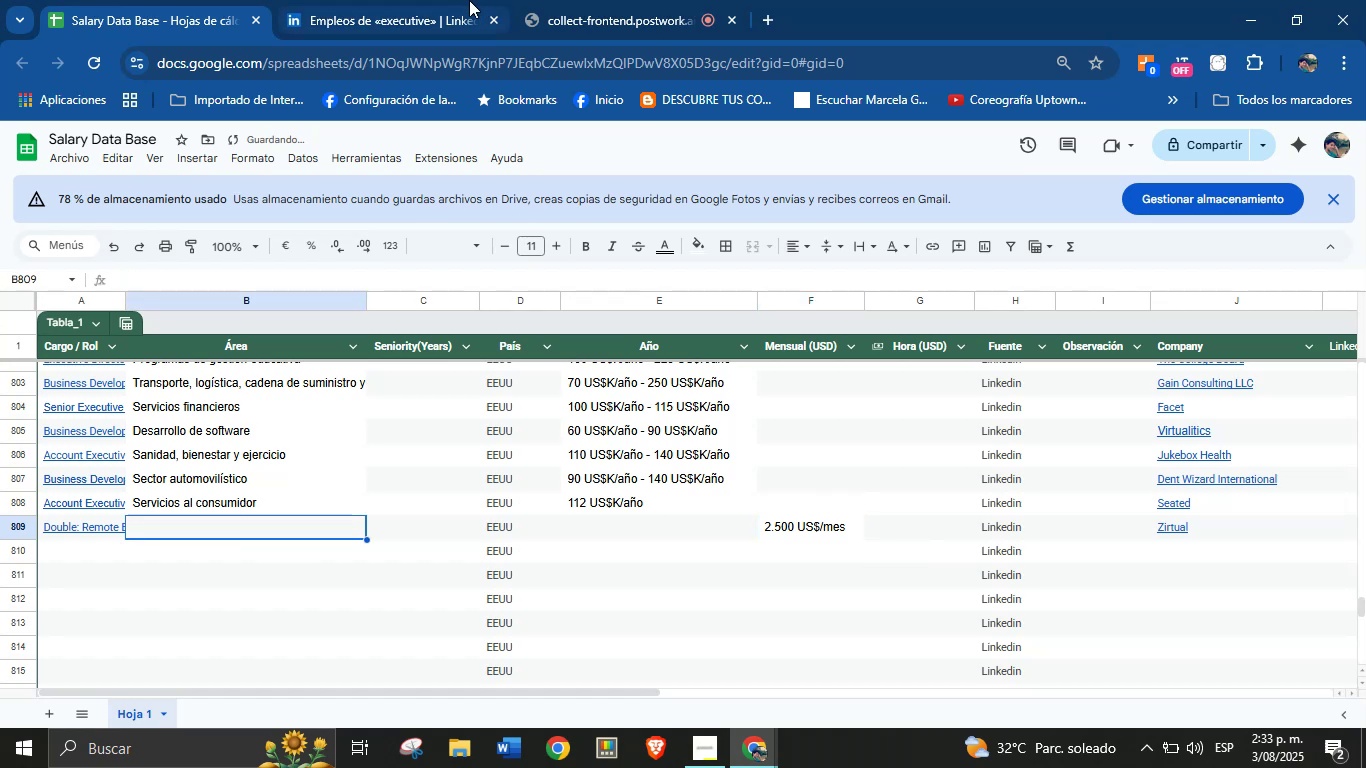 
left_click([423, 0])
 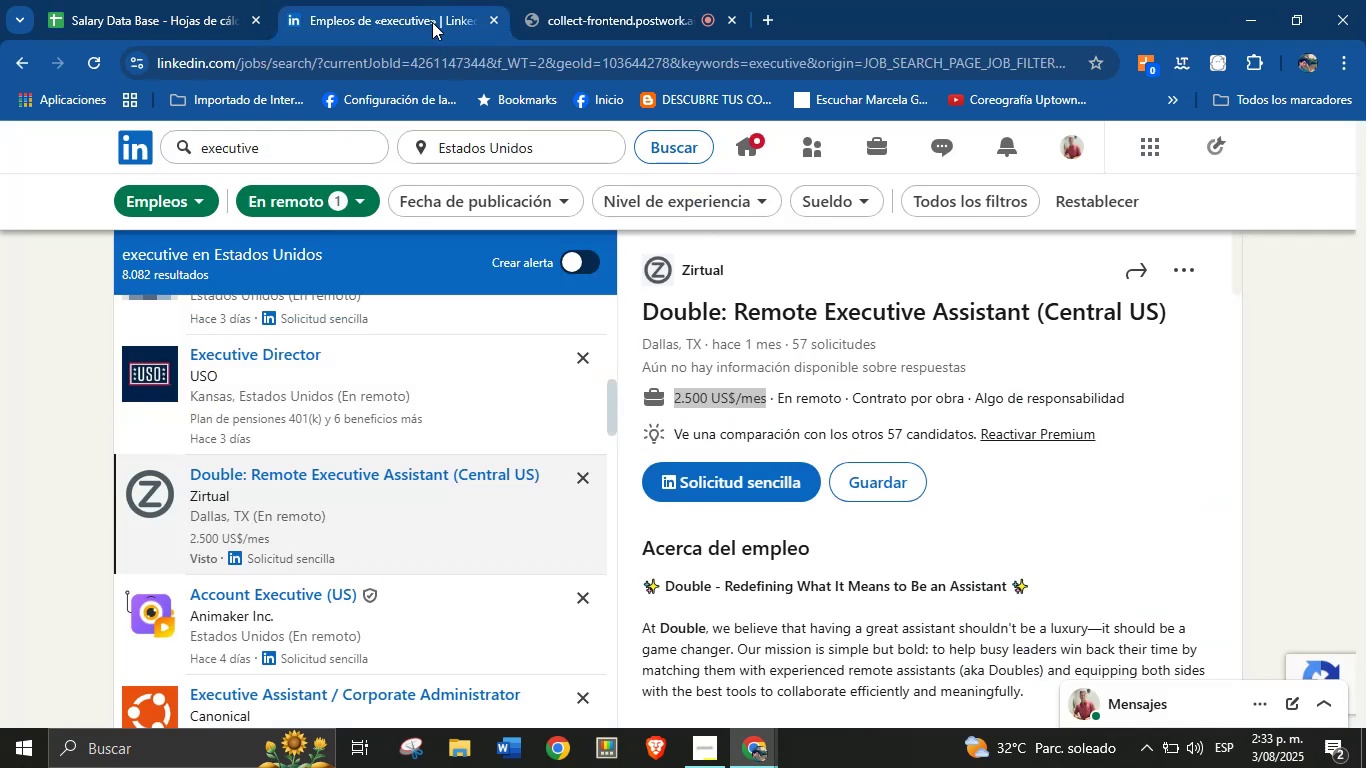 
scroll: coordinate [787, 580], scroll_direction: down, amount: 37.0
 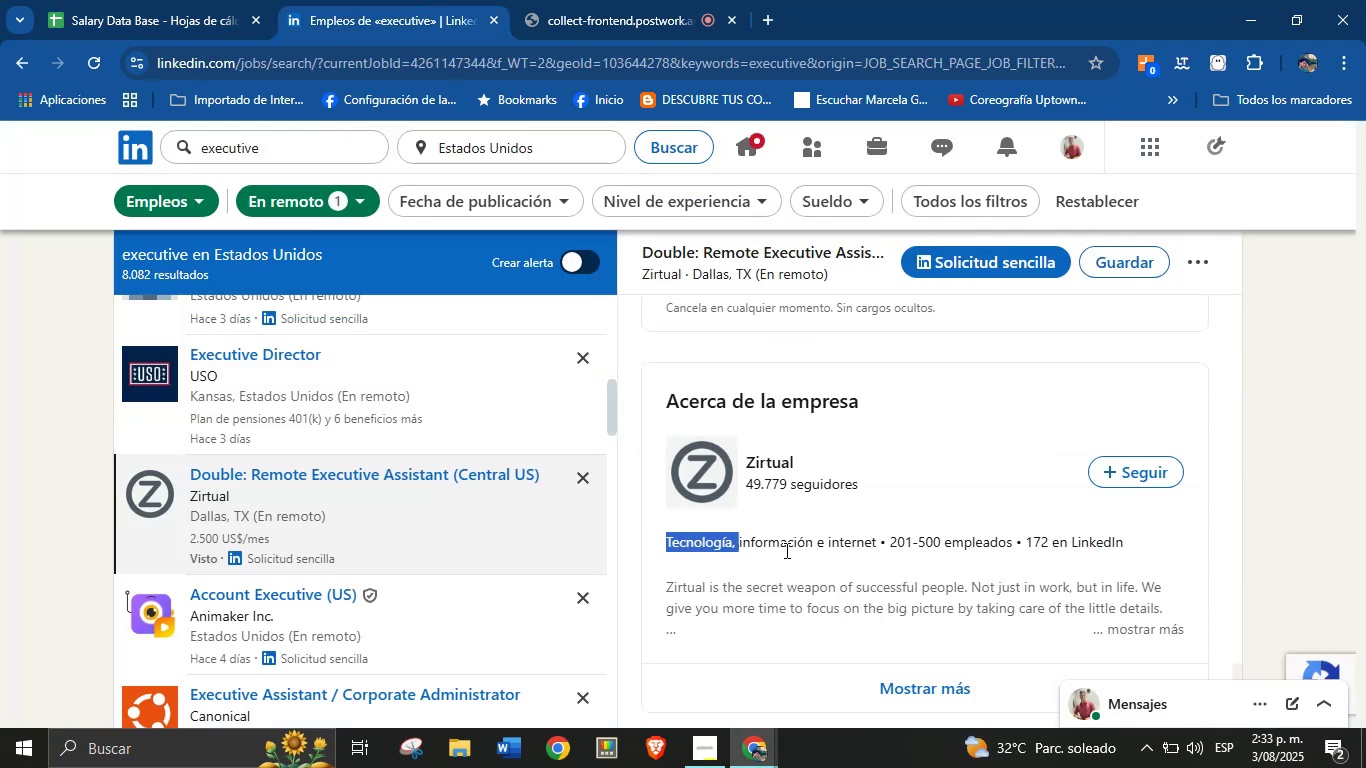 
key(Control+C)
 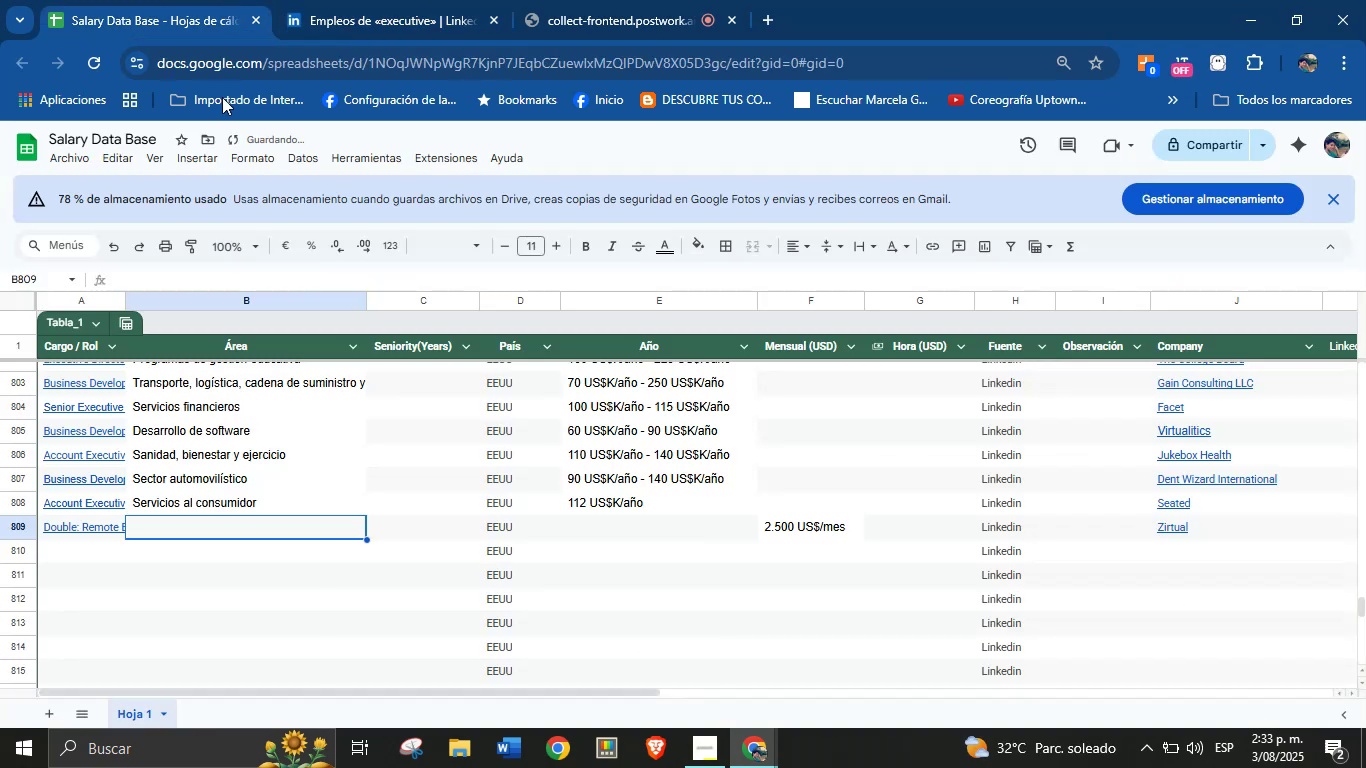 
left_click([223, 530])
 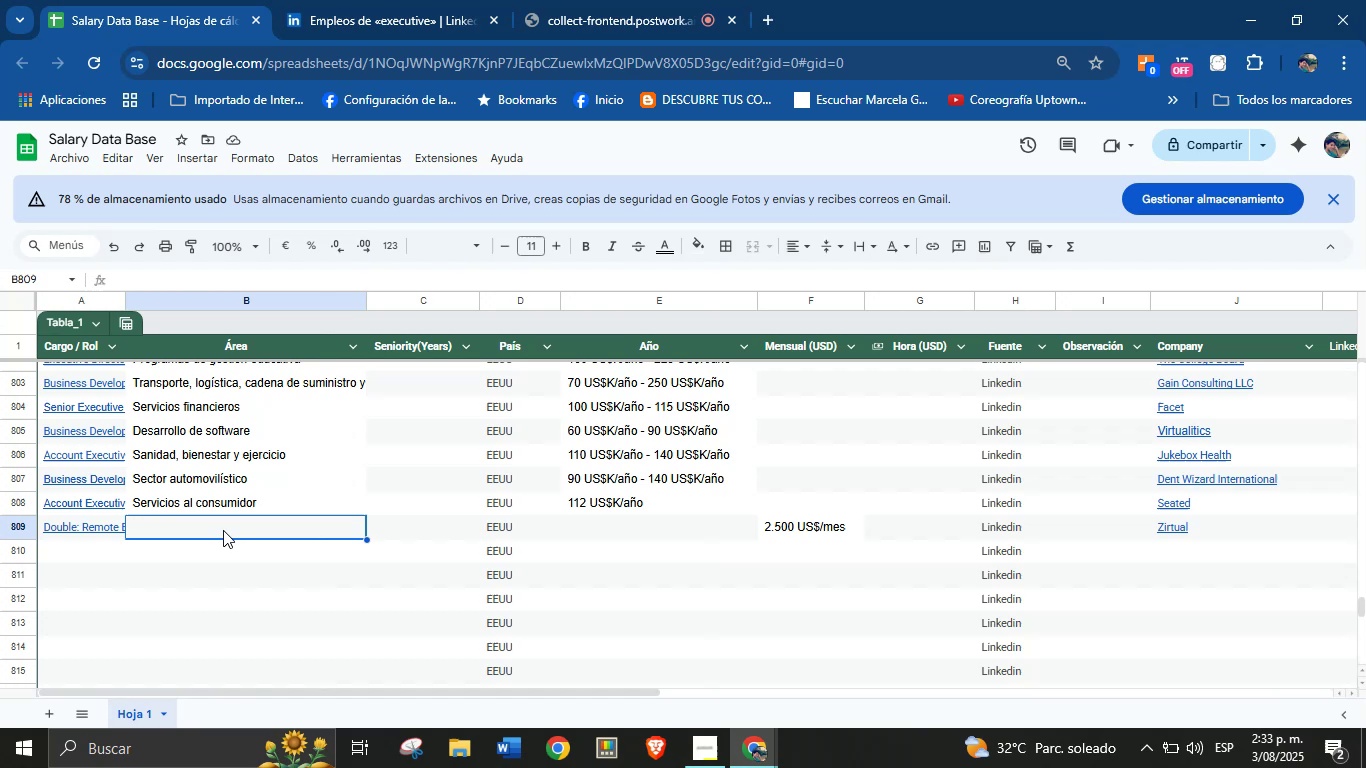 
key(Control+V)
 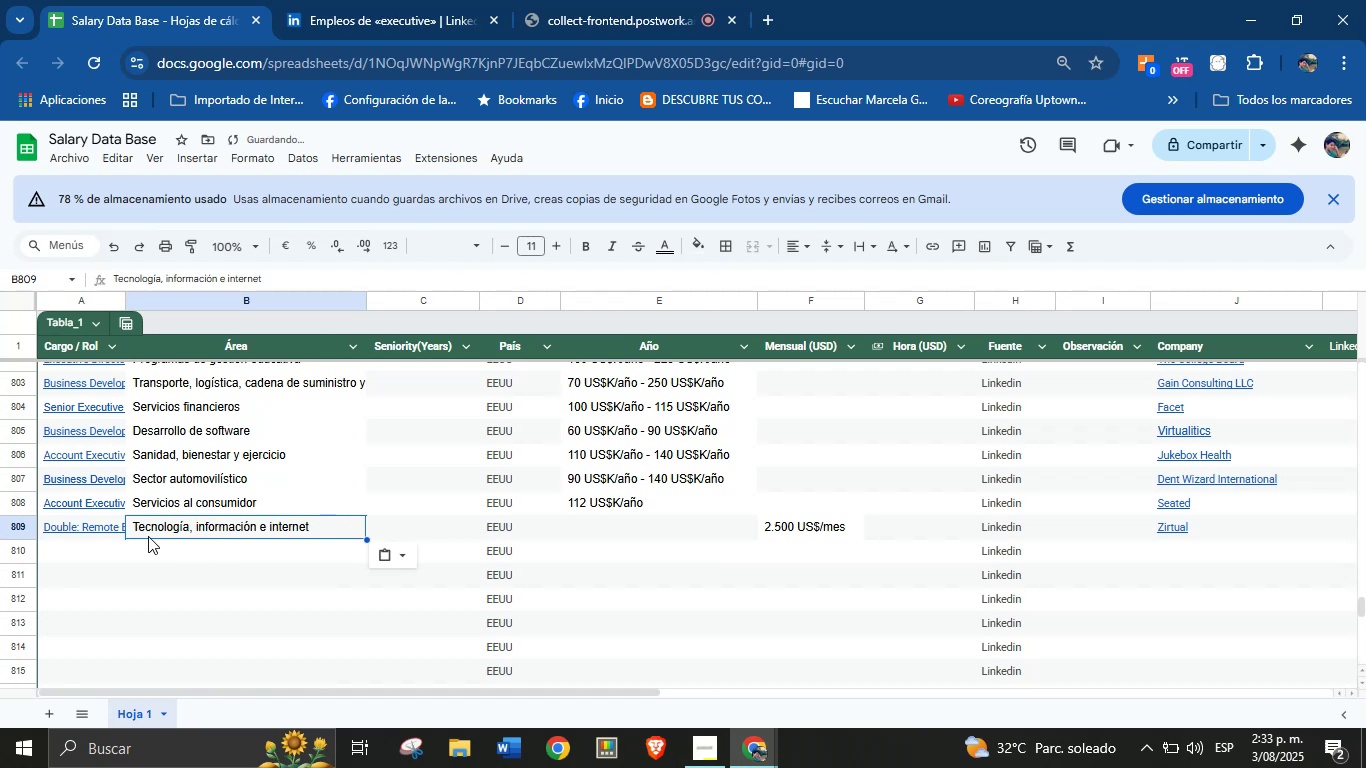 
left_click([109, 540])
 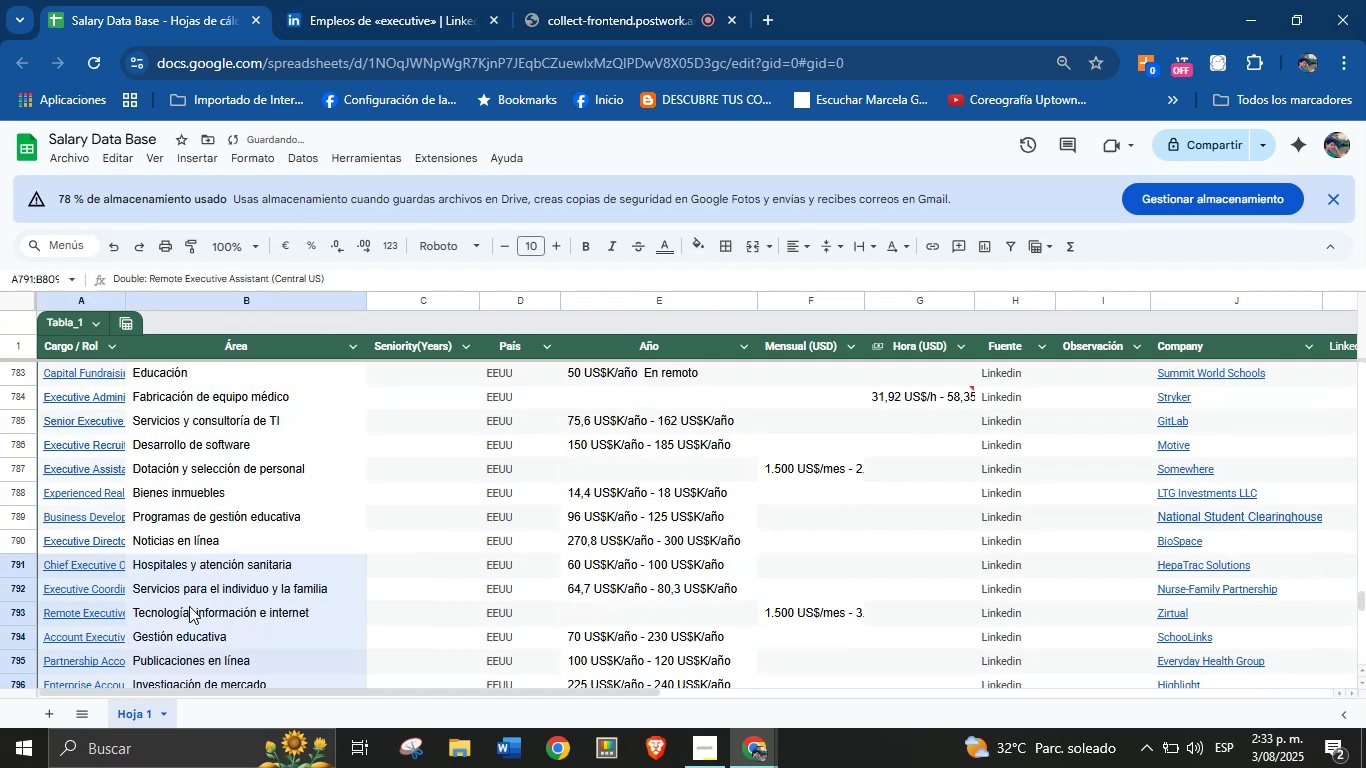 
scroll: coordinate [320, 487], scroll_direction: down, amount: 6.0
 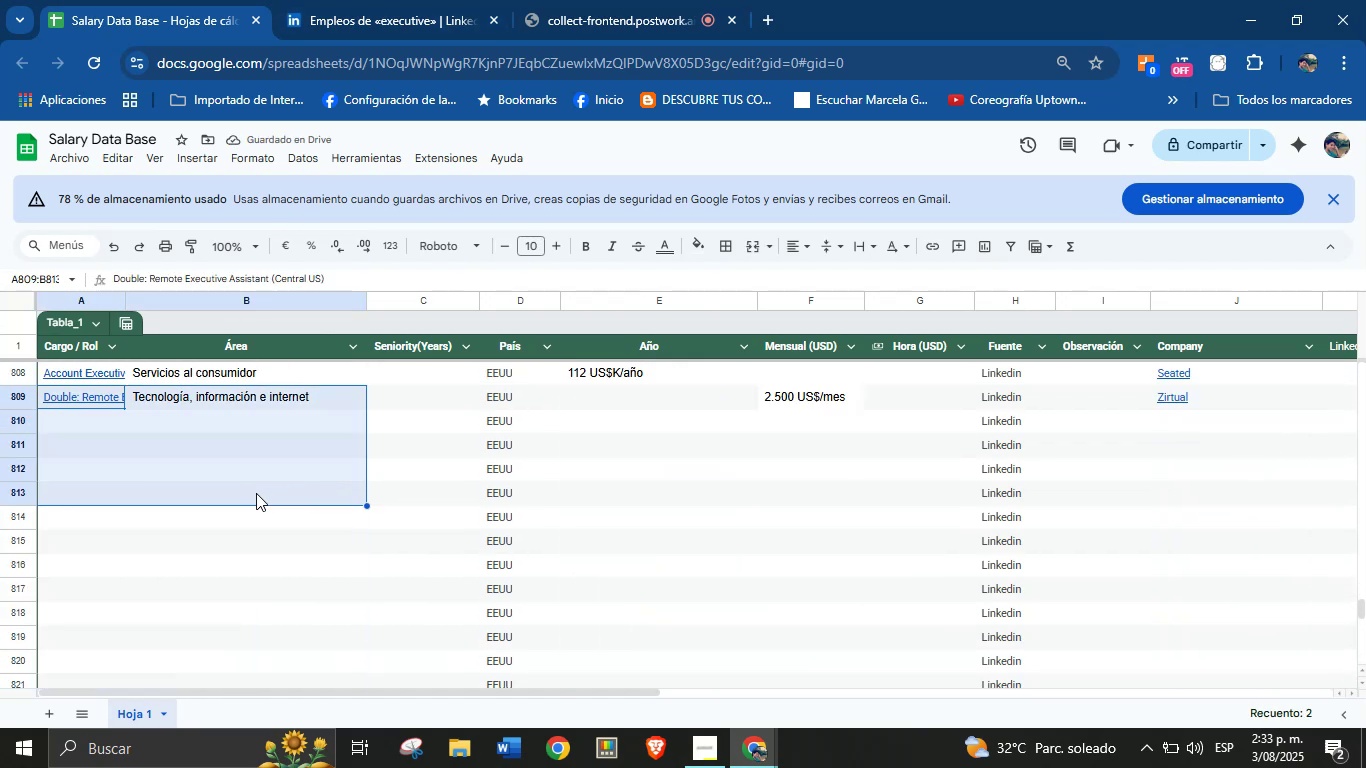 
left_click([225, 429])
 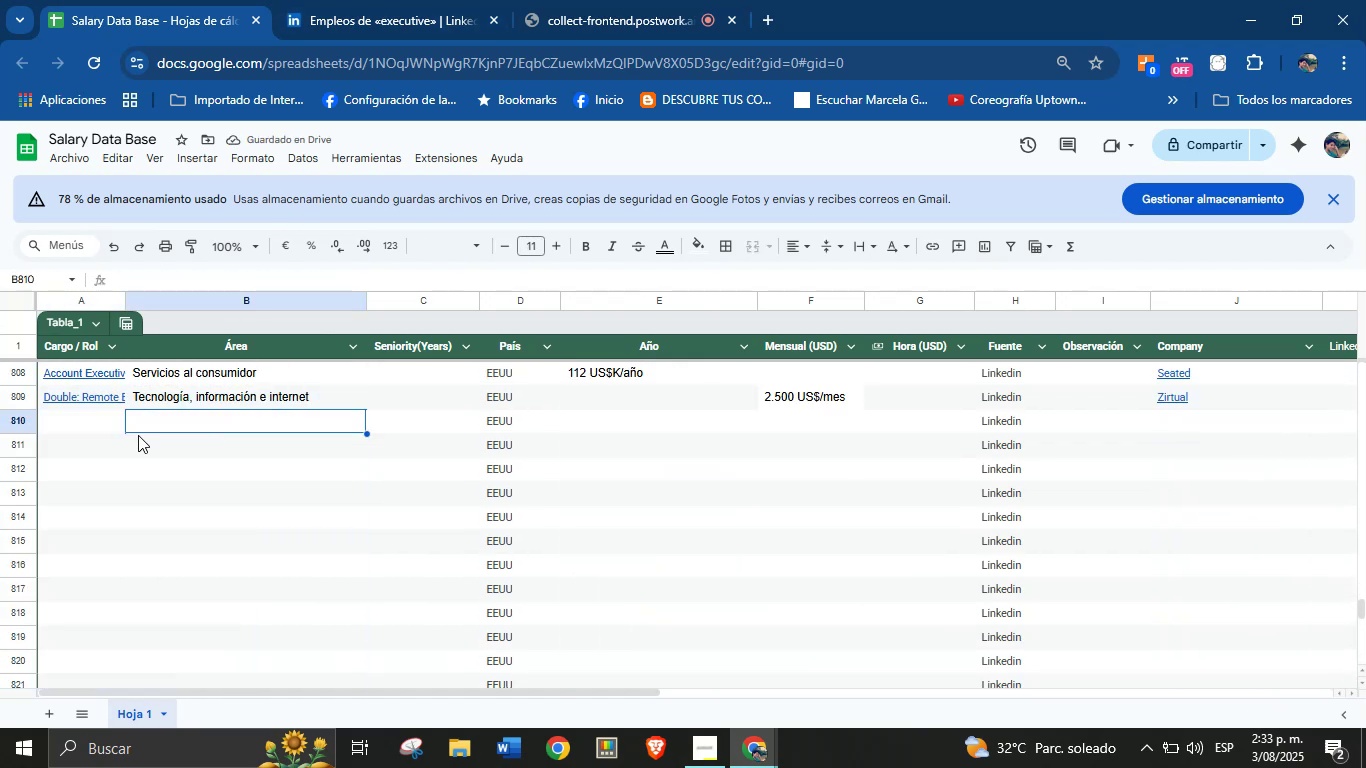 
left_click([97, 435])
 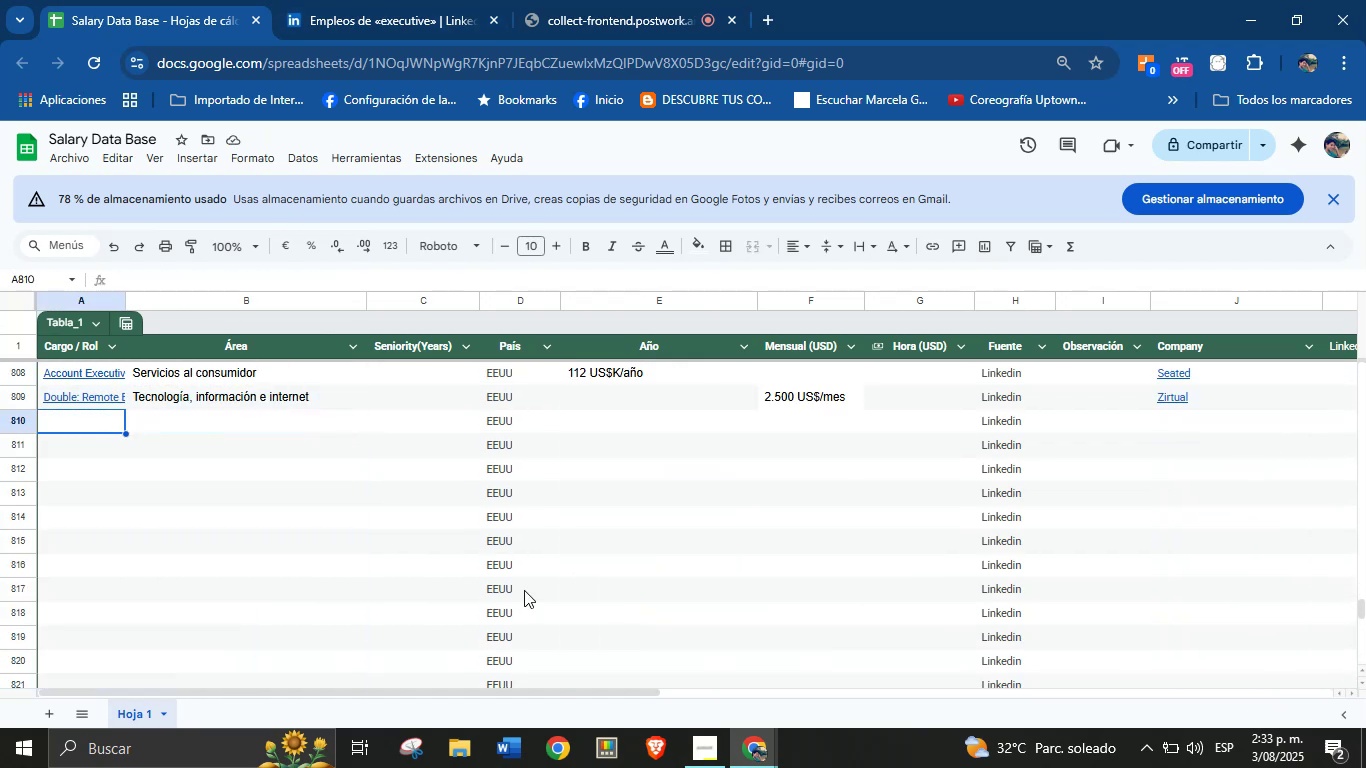 
scroll: coordinate [393, 537], scroll_direction: up, amount: 1.0
 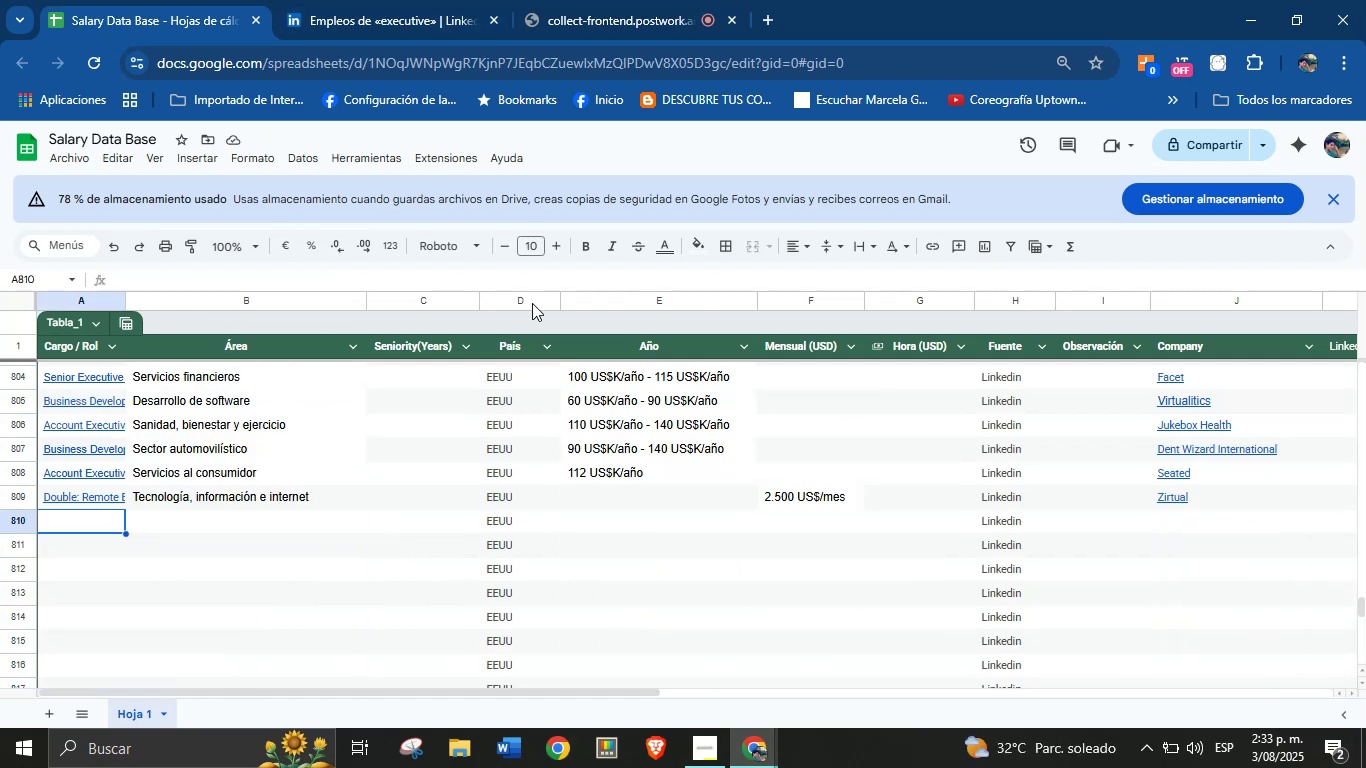 
left_click([414, 0])
 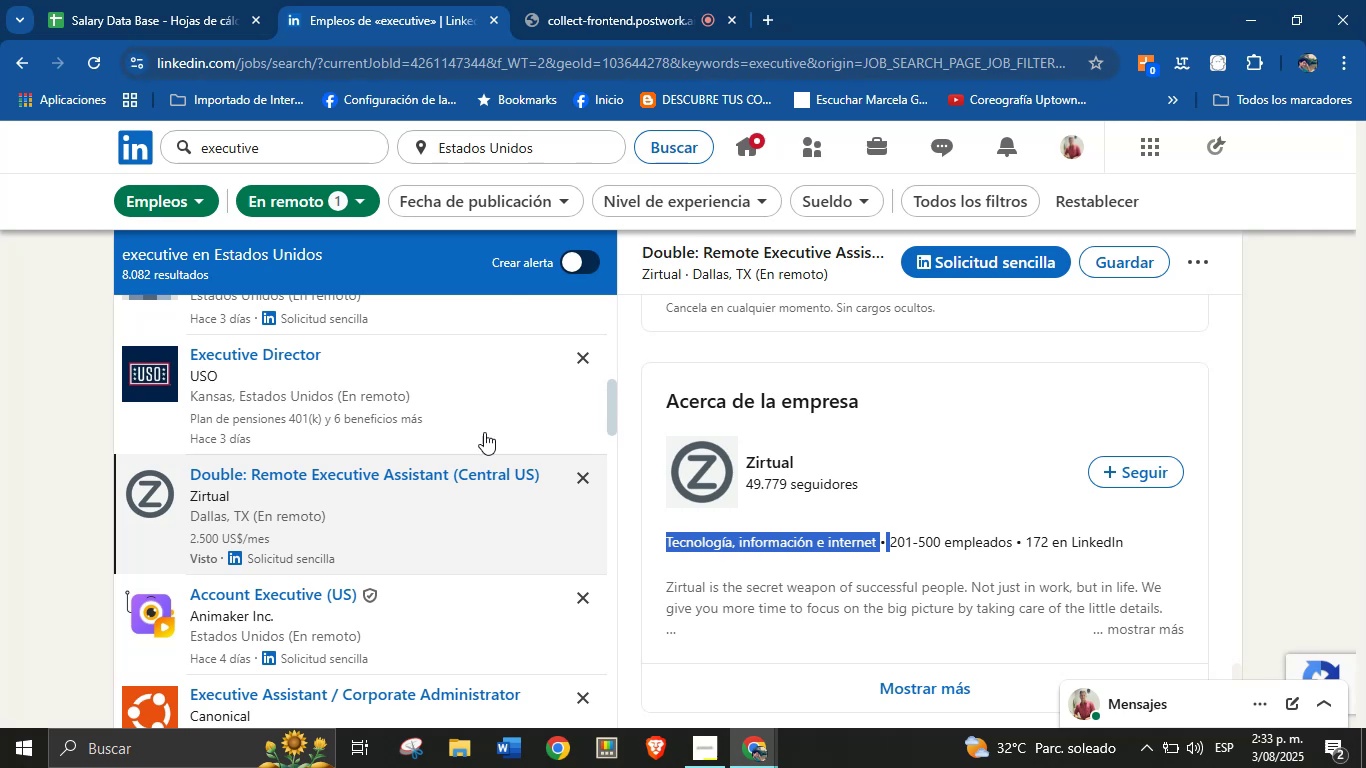 
scroll: coordinate [407, 486], scroll_direction: down, amount: 7.0
 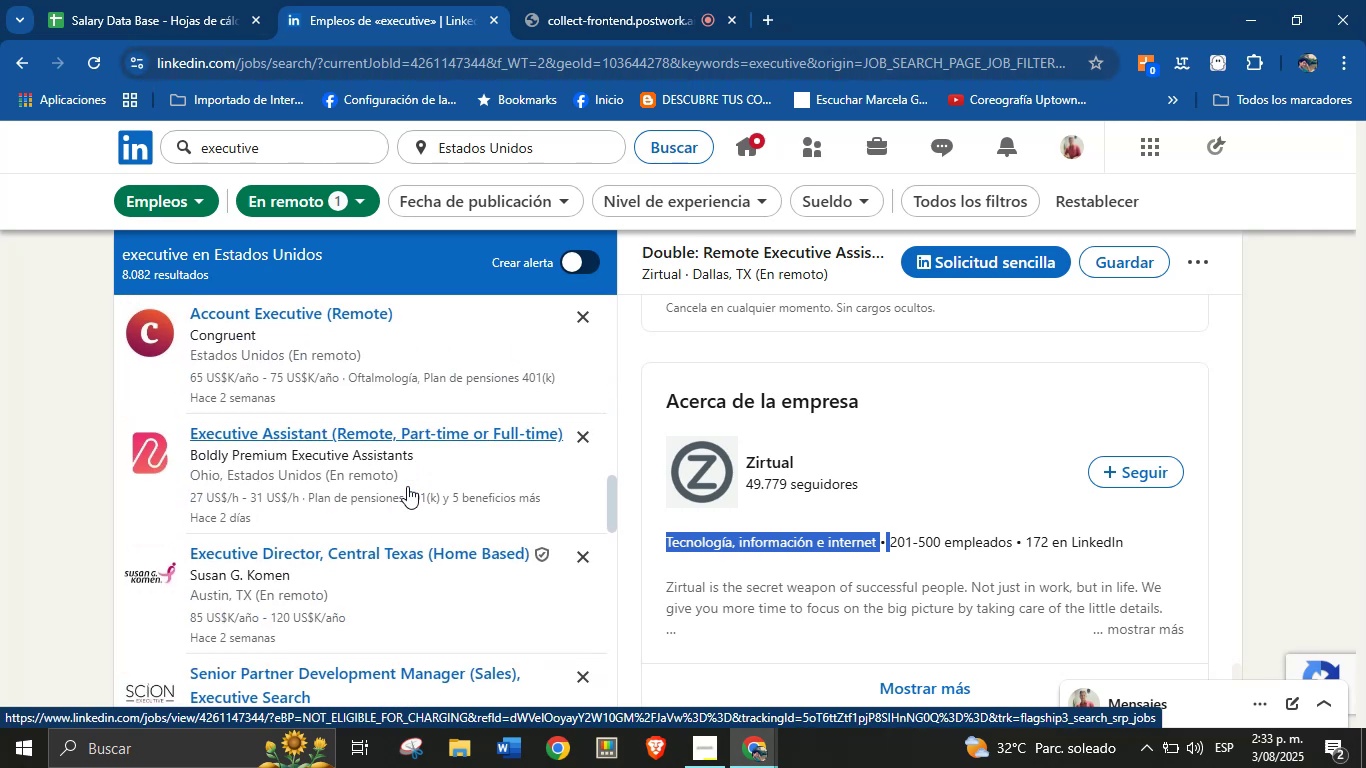 
scroll: coordinate [369, 483], scroll_direction: up, amount: 1.0
 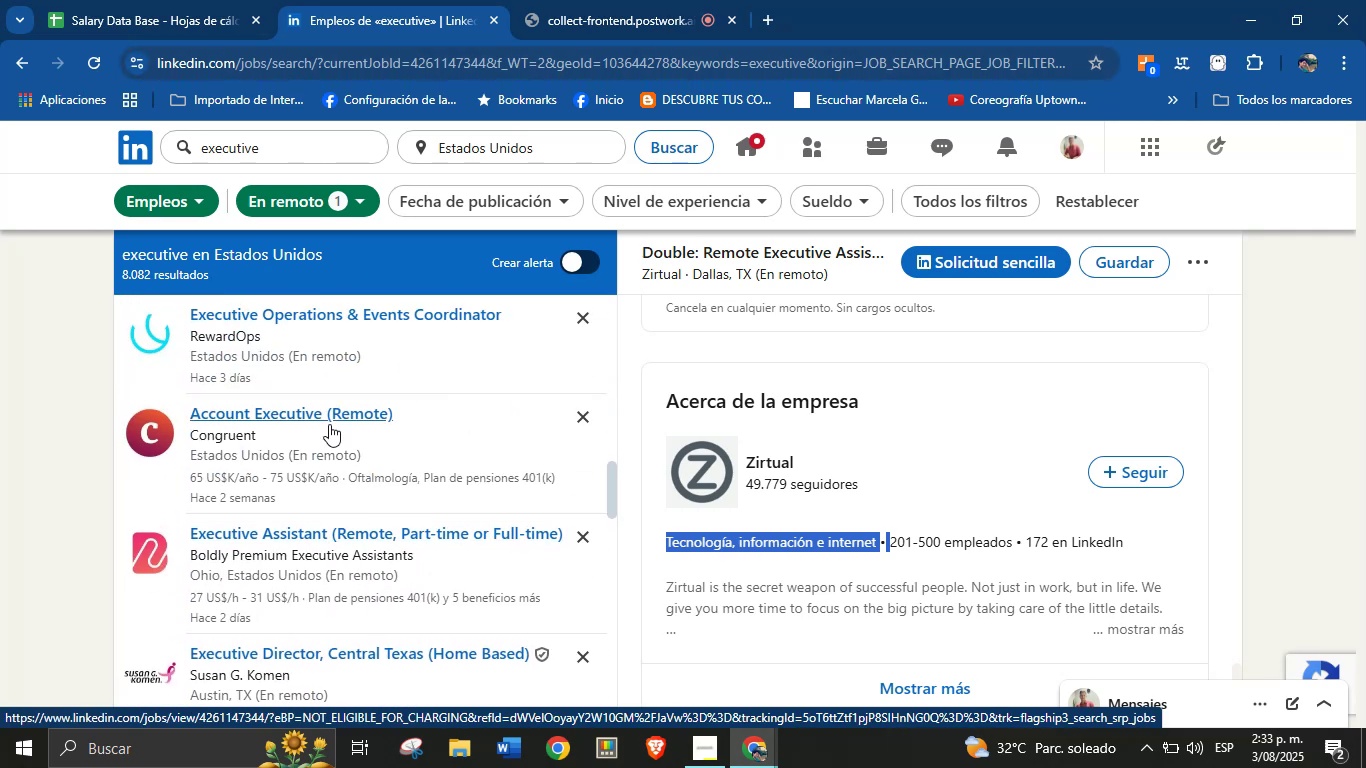 
left_click([314, 419])
 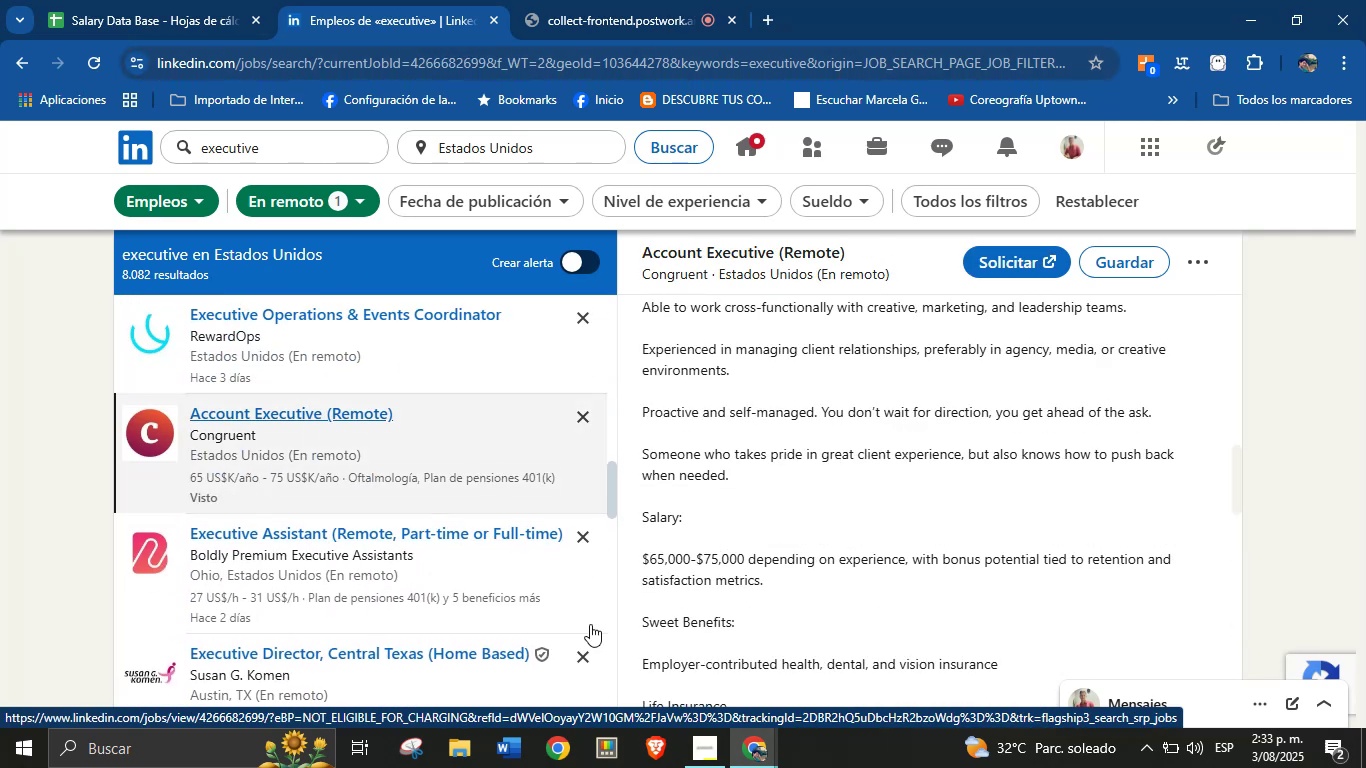 
scroll: coordinate [819, 453], scroll_direction: up, amount: 12.0
 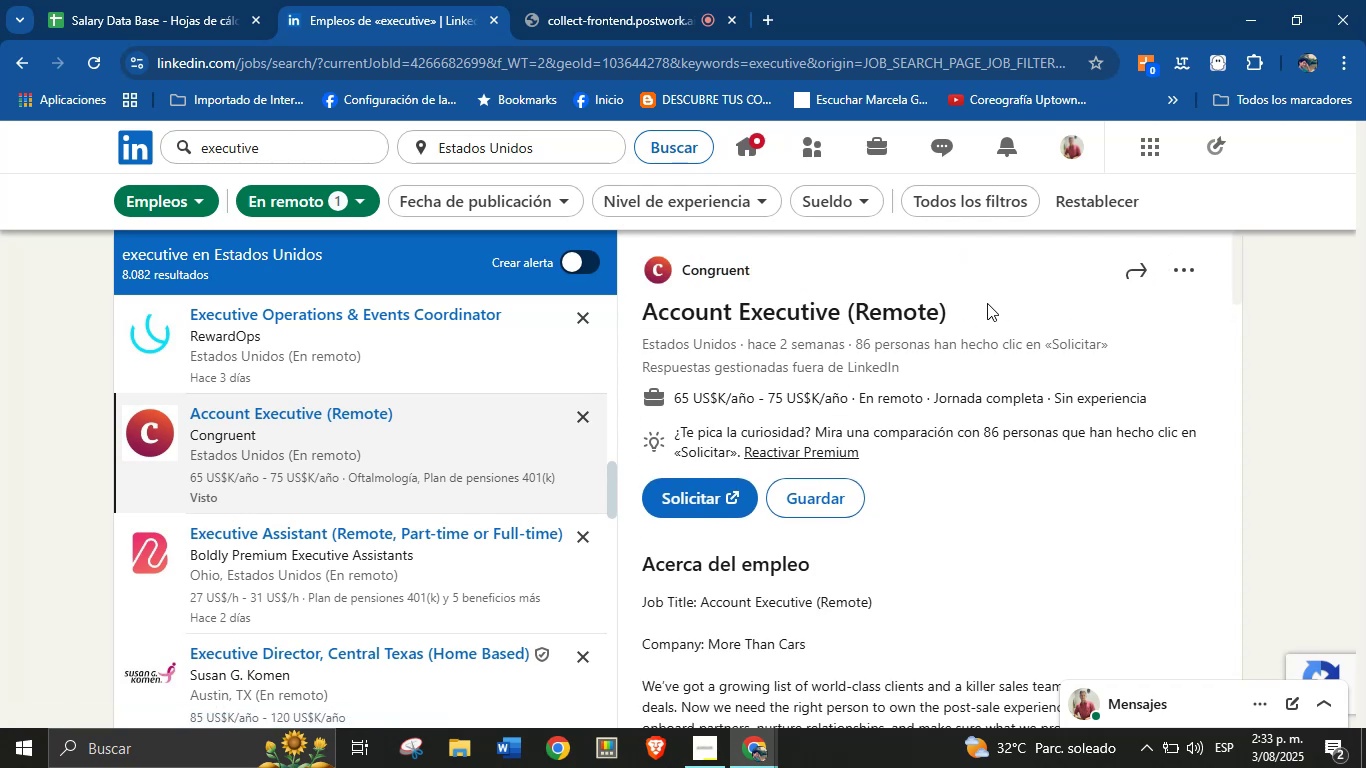 
key(Control+C)
 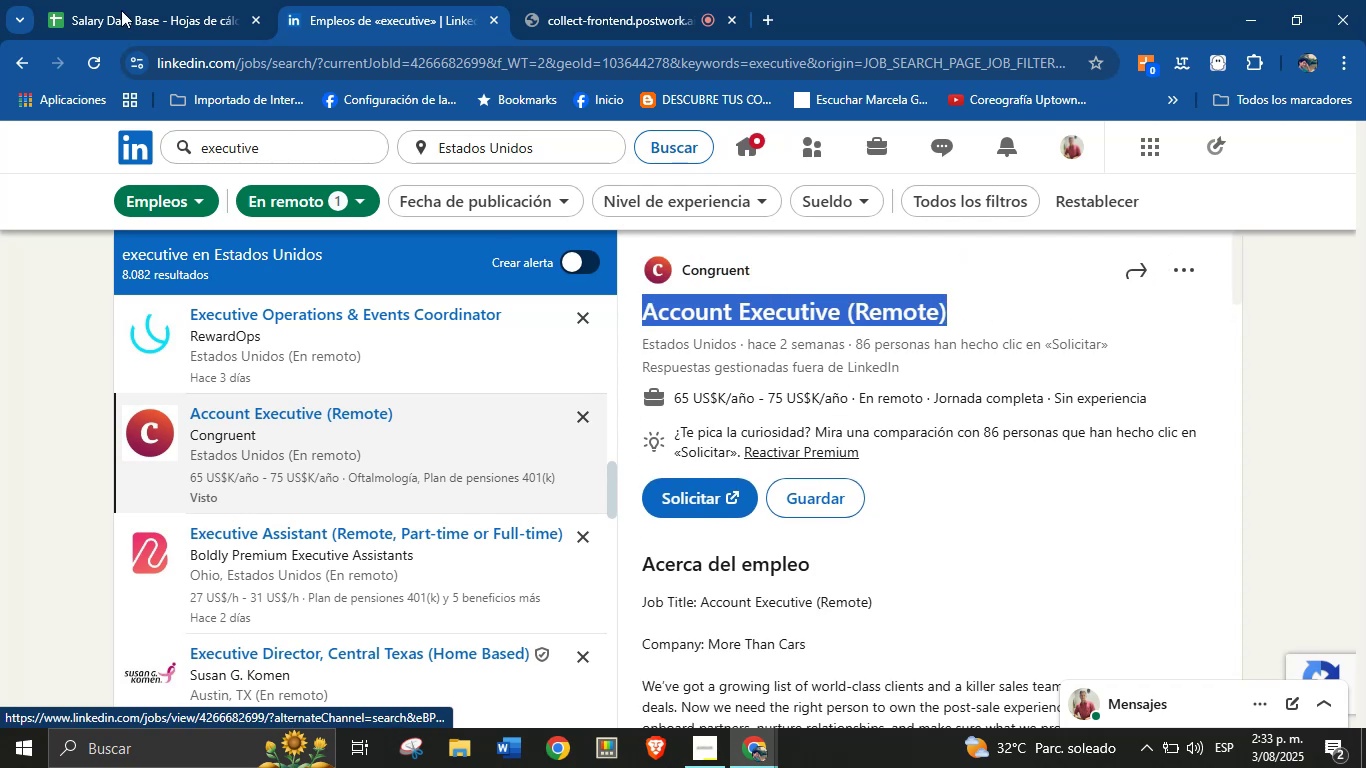 
left_click([136, 0])
 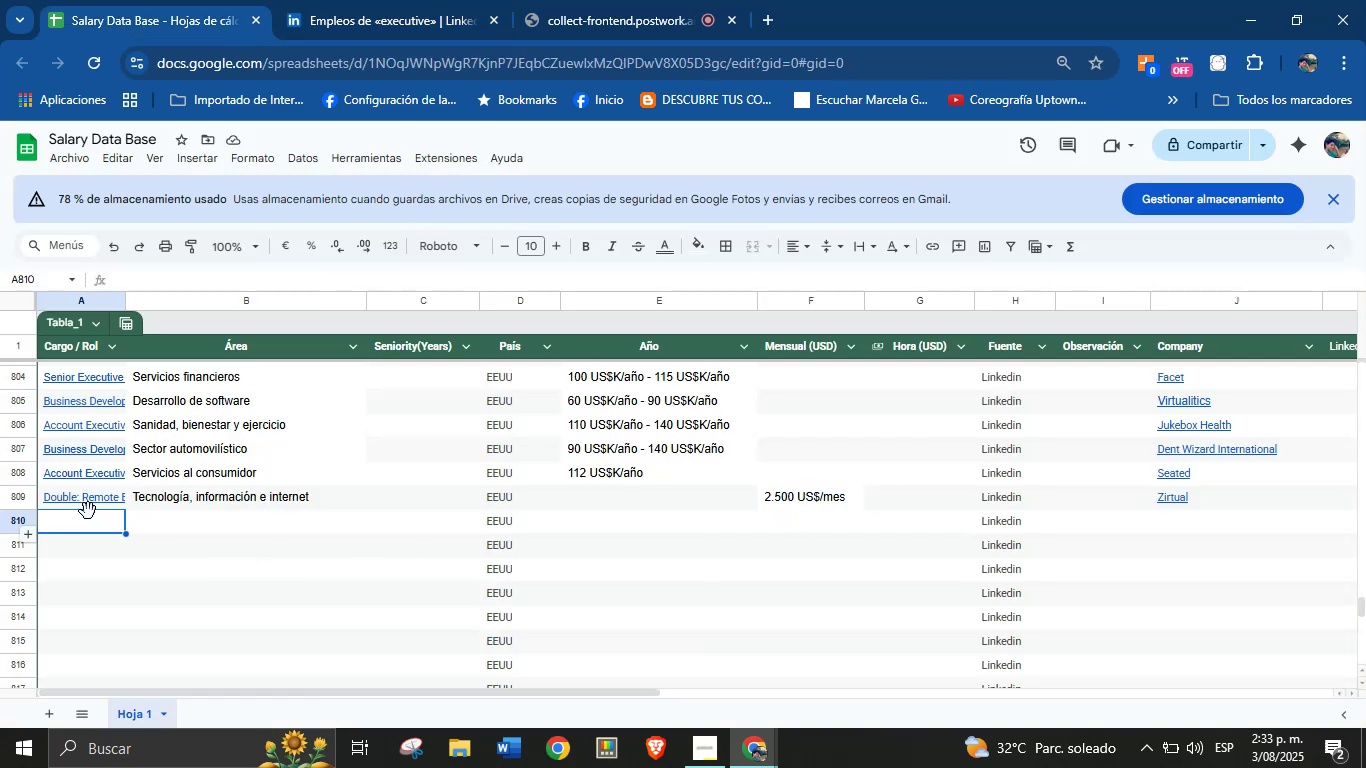 
hold_key(key=ControlLeft, duration=0.52)
left_click([95, 521])
 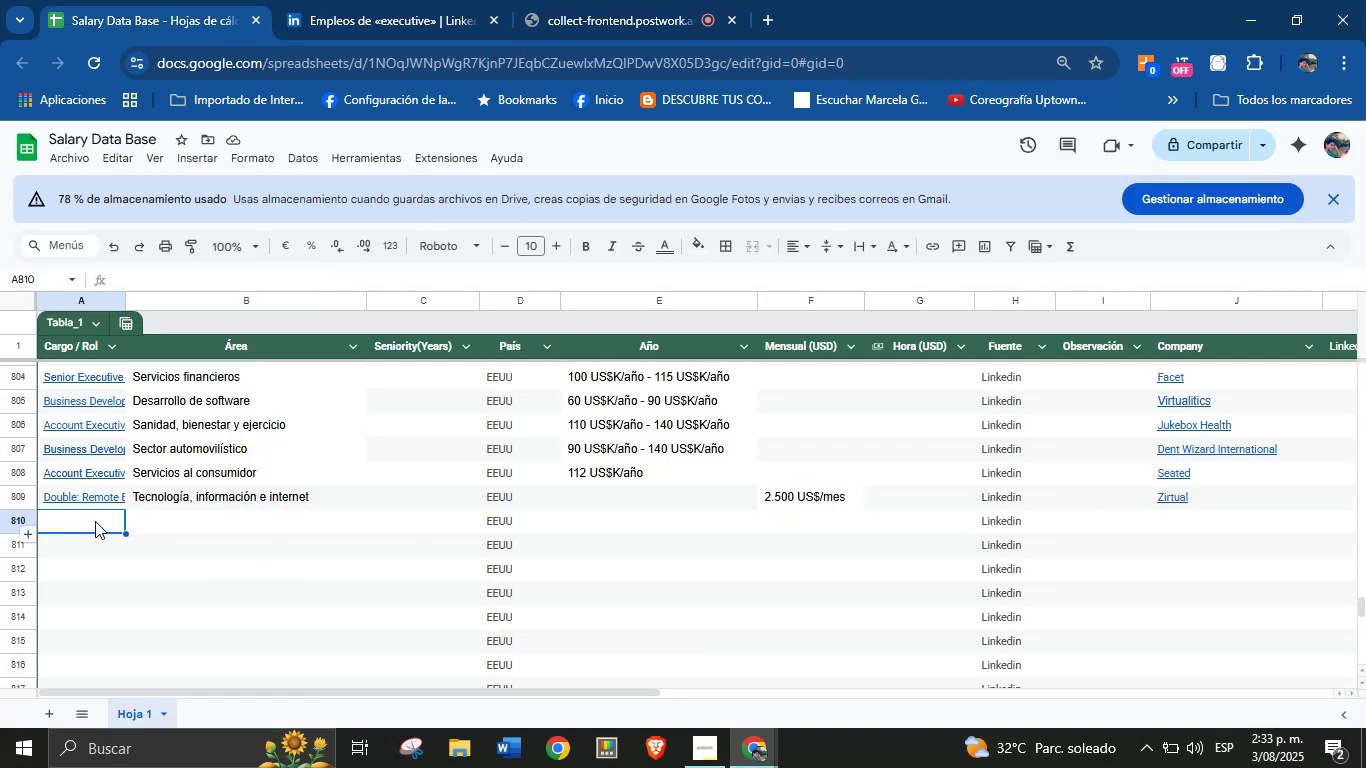 
hold_key(key=V, duration=7.02)
 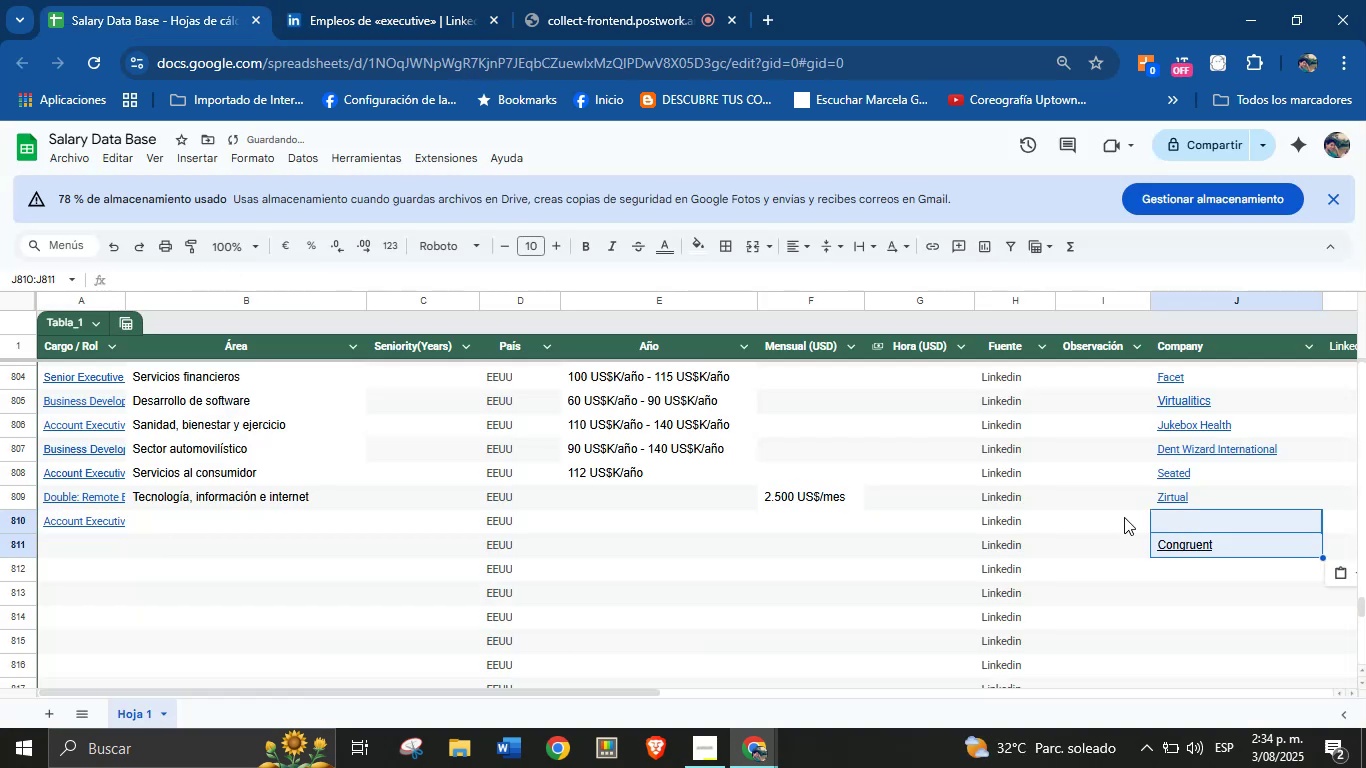 
left_click([1037, 289])
 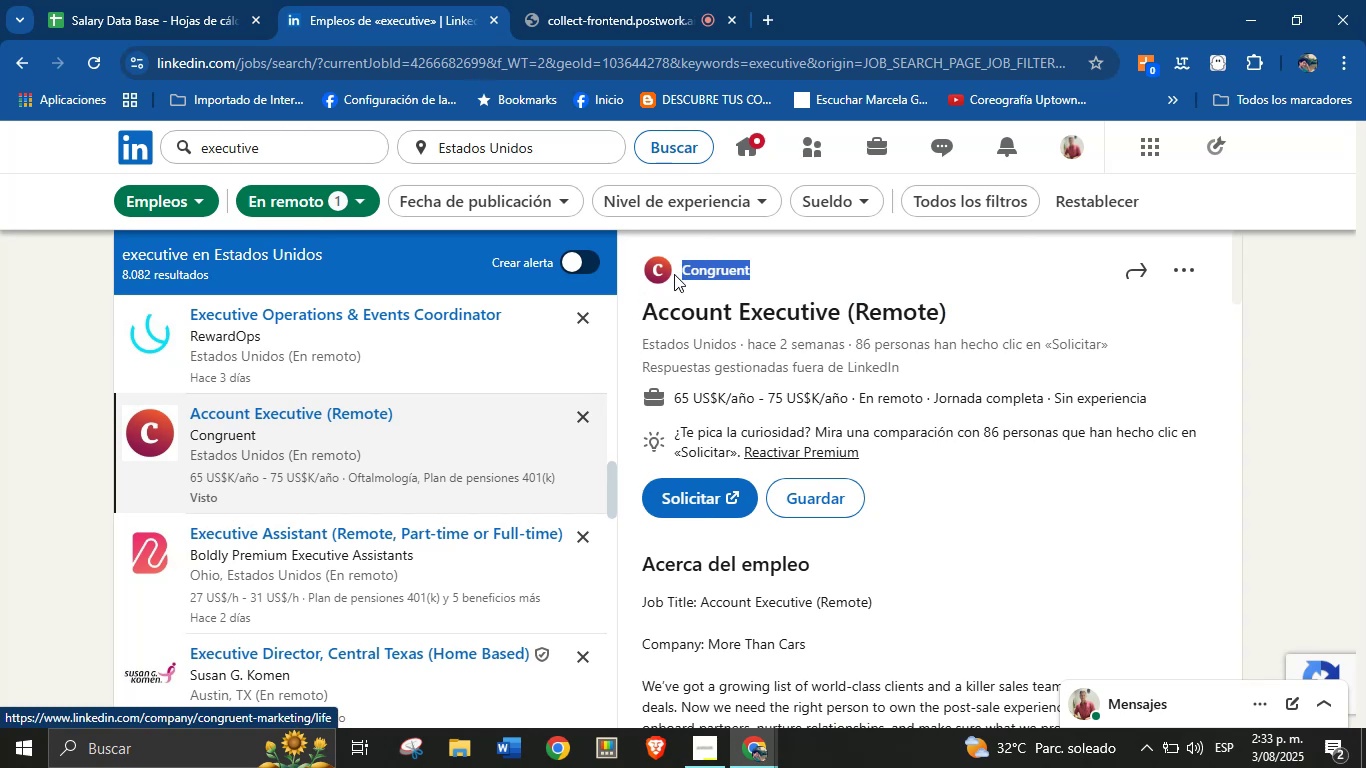 
key(Control+C)
 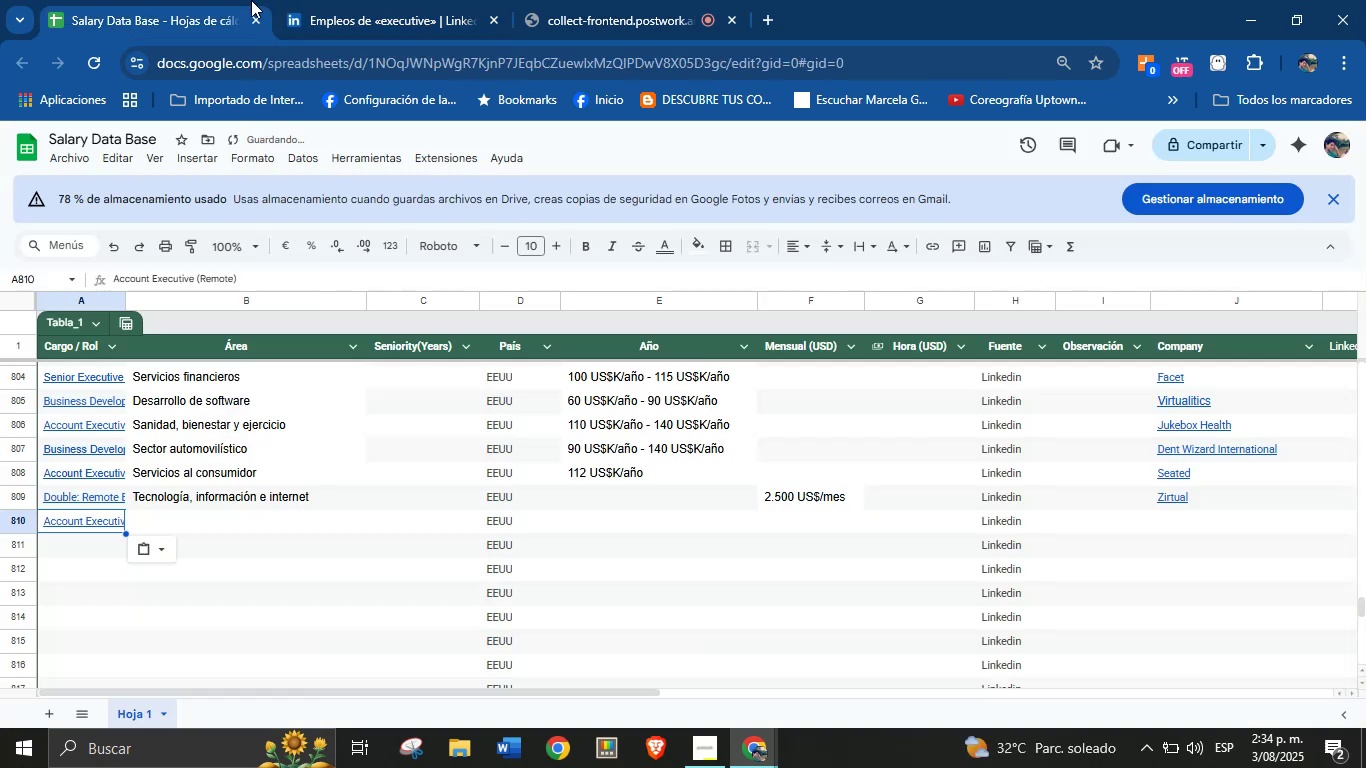 
left_click([1180, 517])
 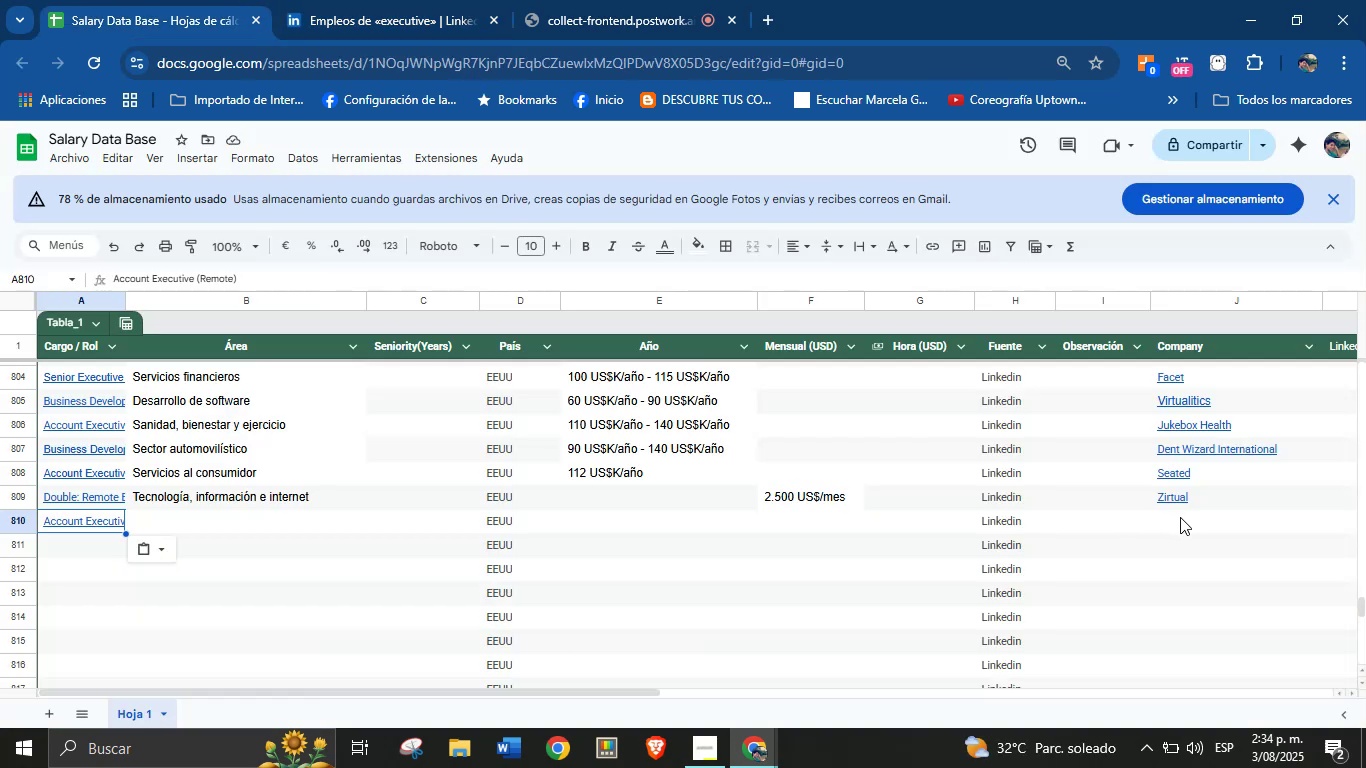 
hold_key(key=ControlLeft, duration=0.64)
 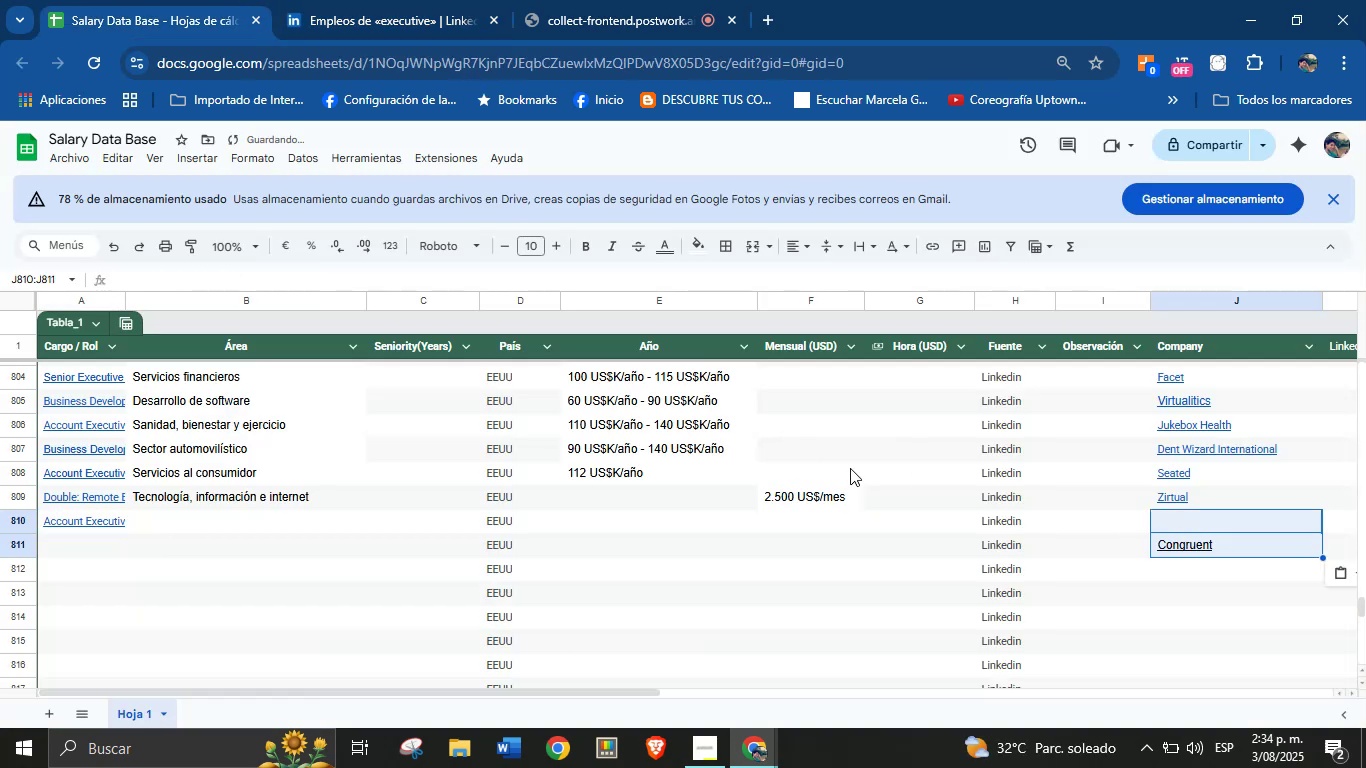 
key(Control+Z)
 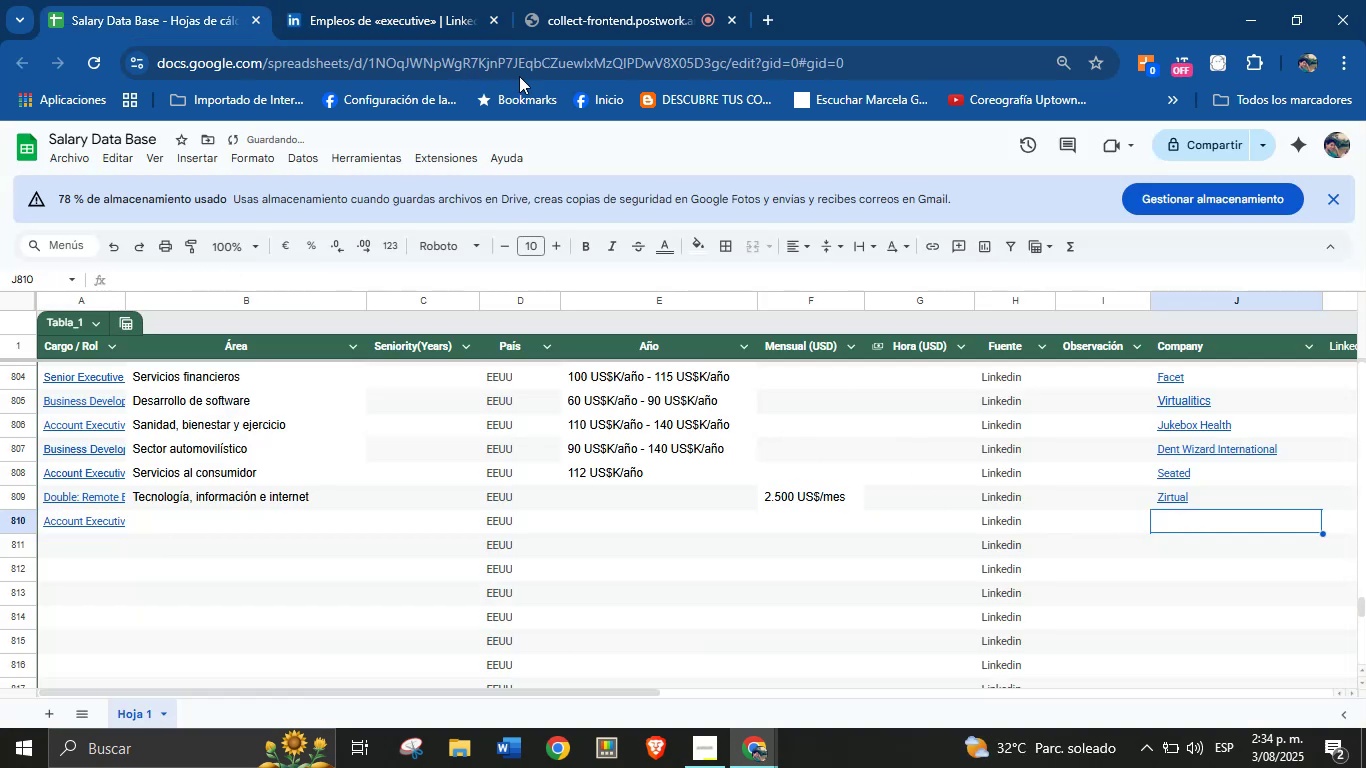 
left_click([393, 0])
 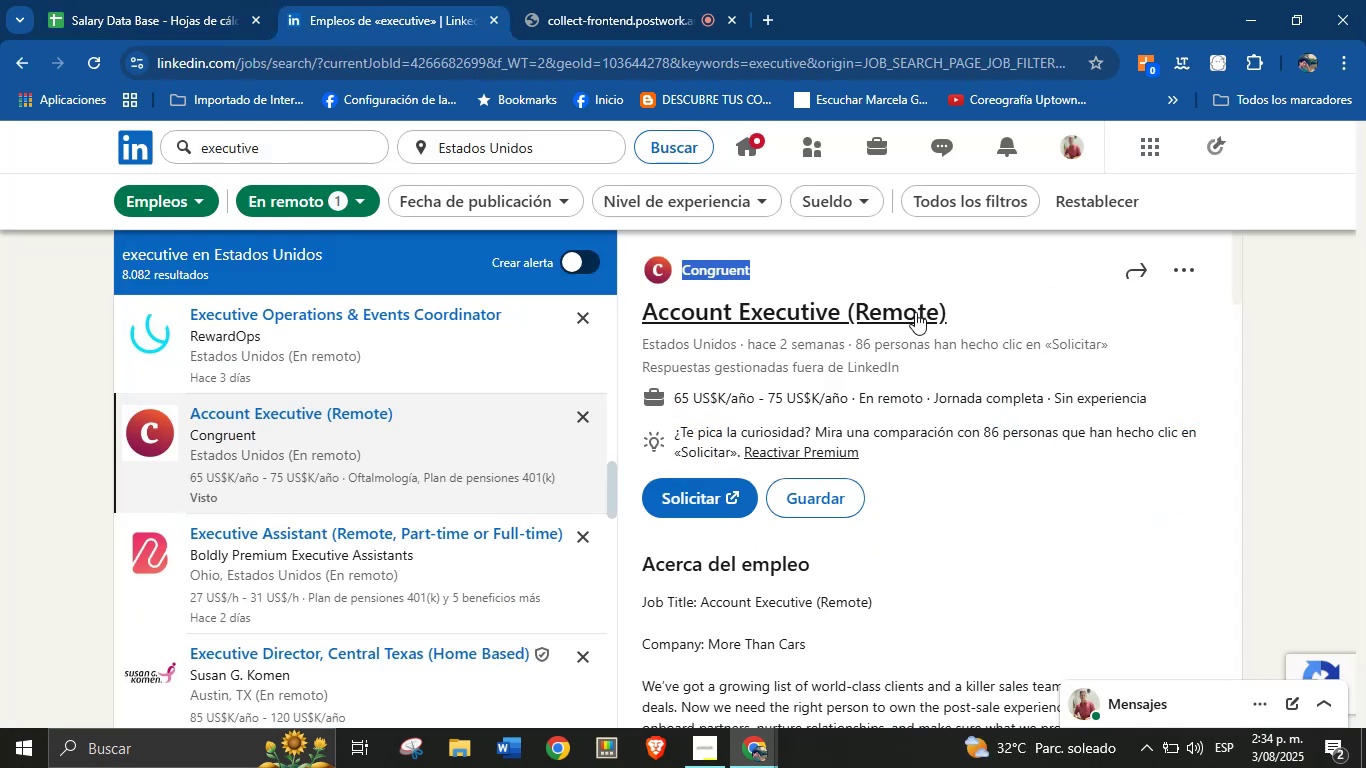 
left_click([914, 286])
 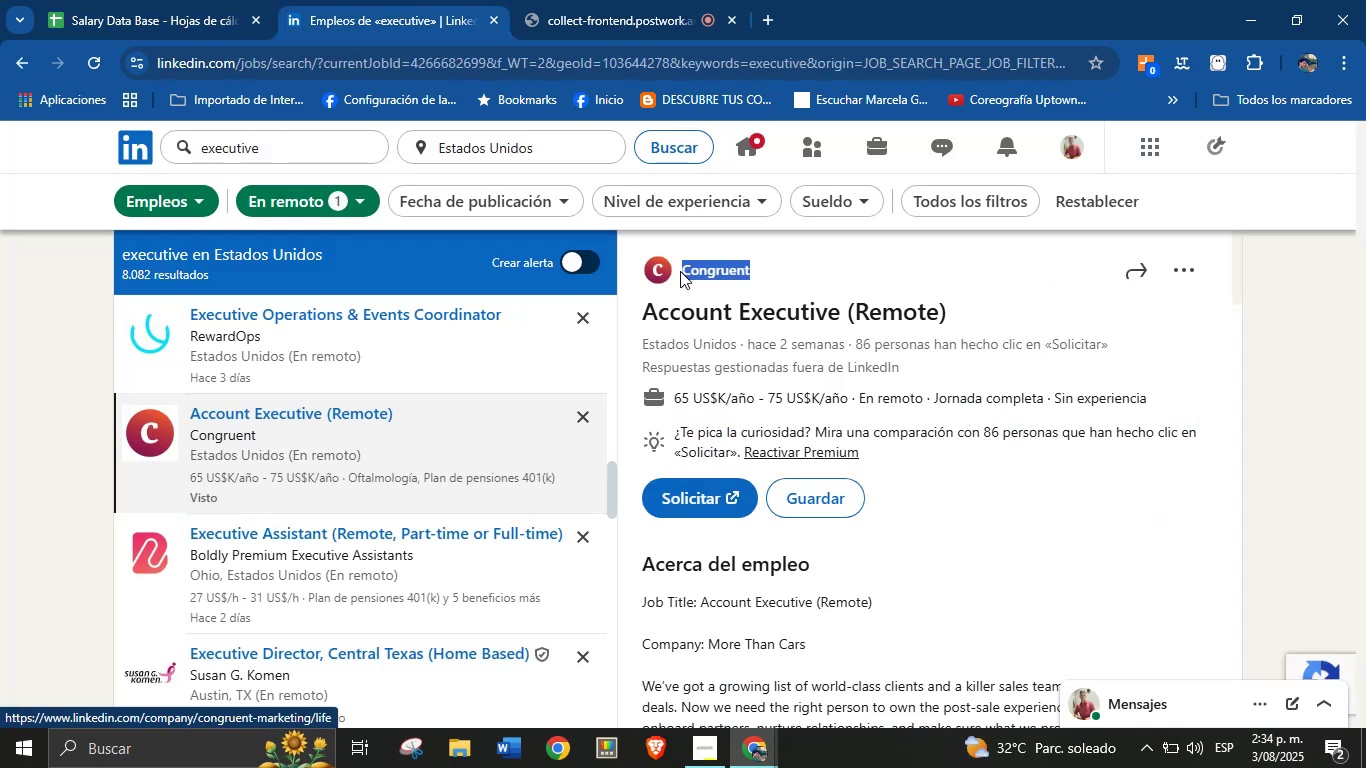 
key(Control+C)
 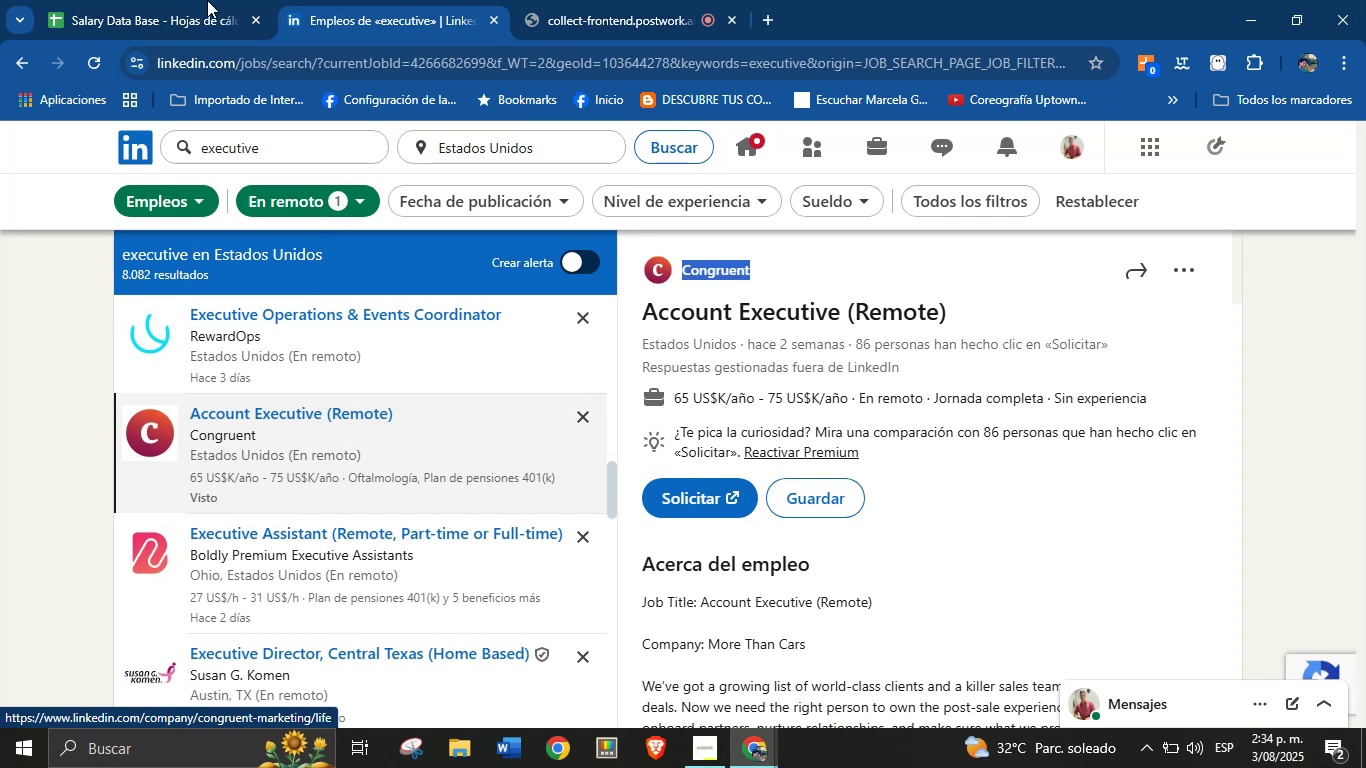 
left_click([134, 0])
 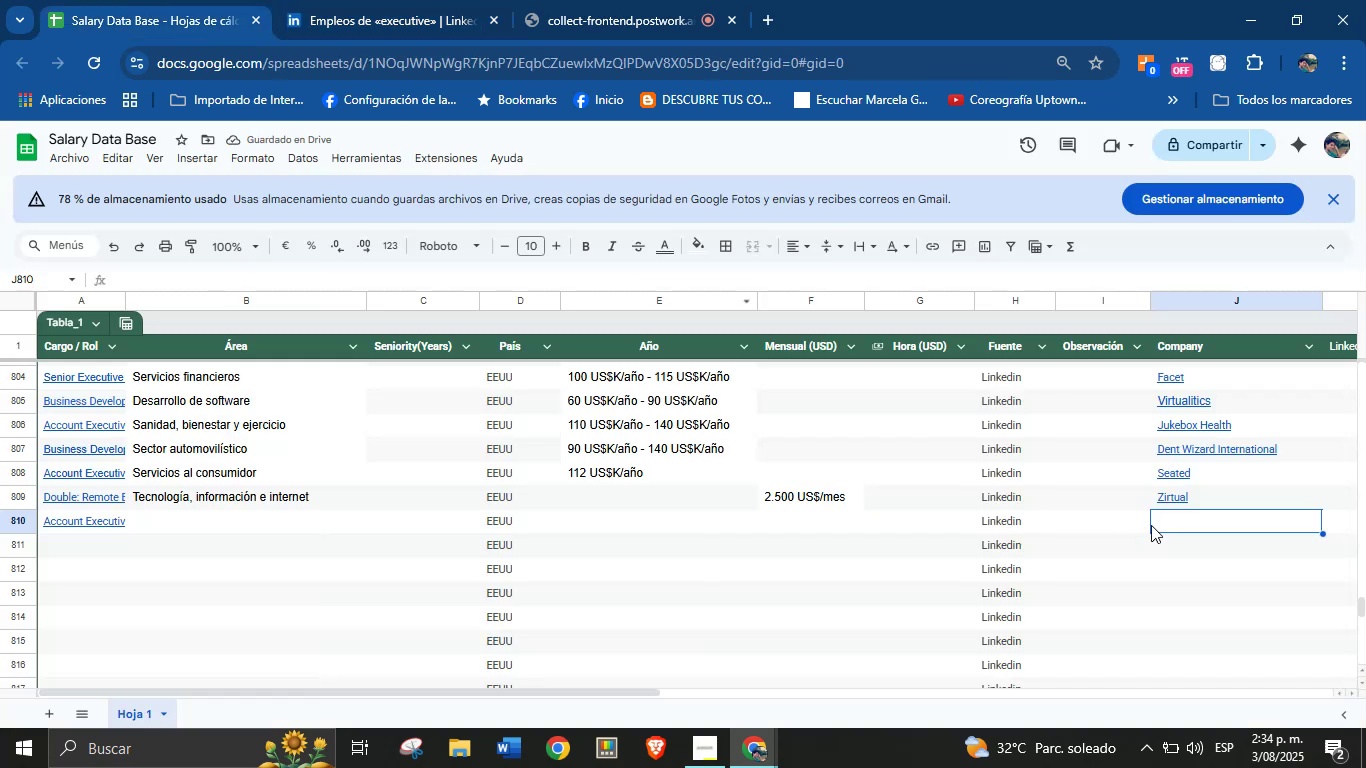 
left_click([1161, 521])
 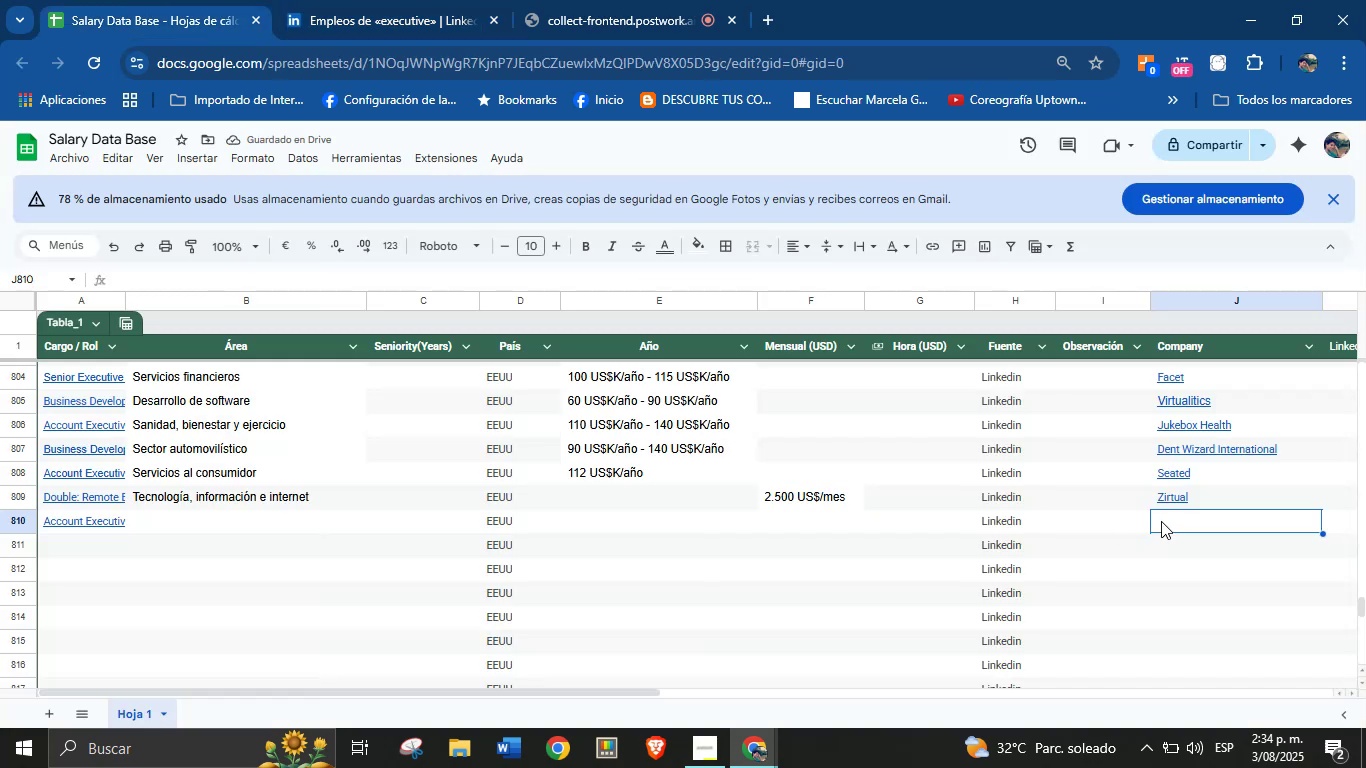 
key(Control+V)
 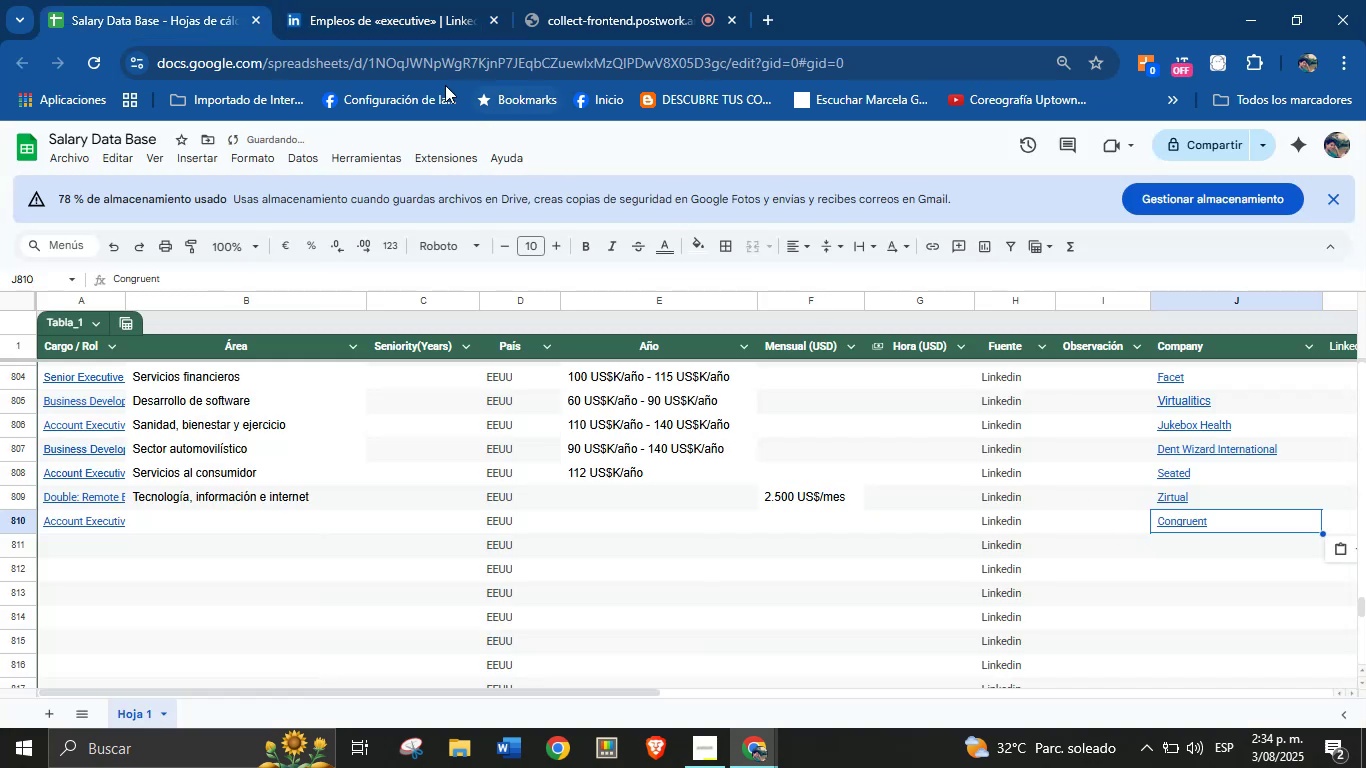 
left_click([401, 0])
 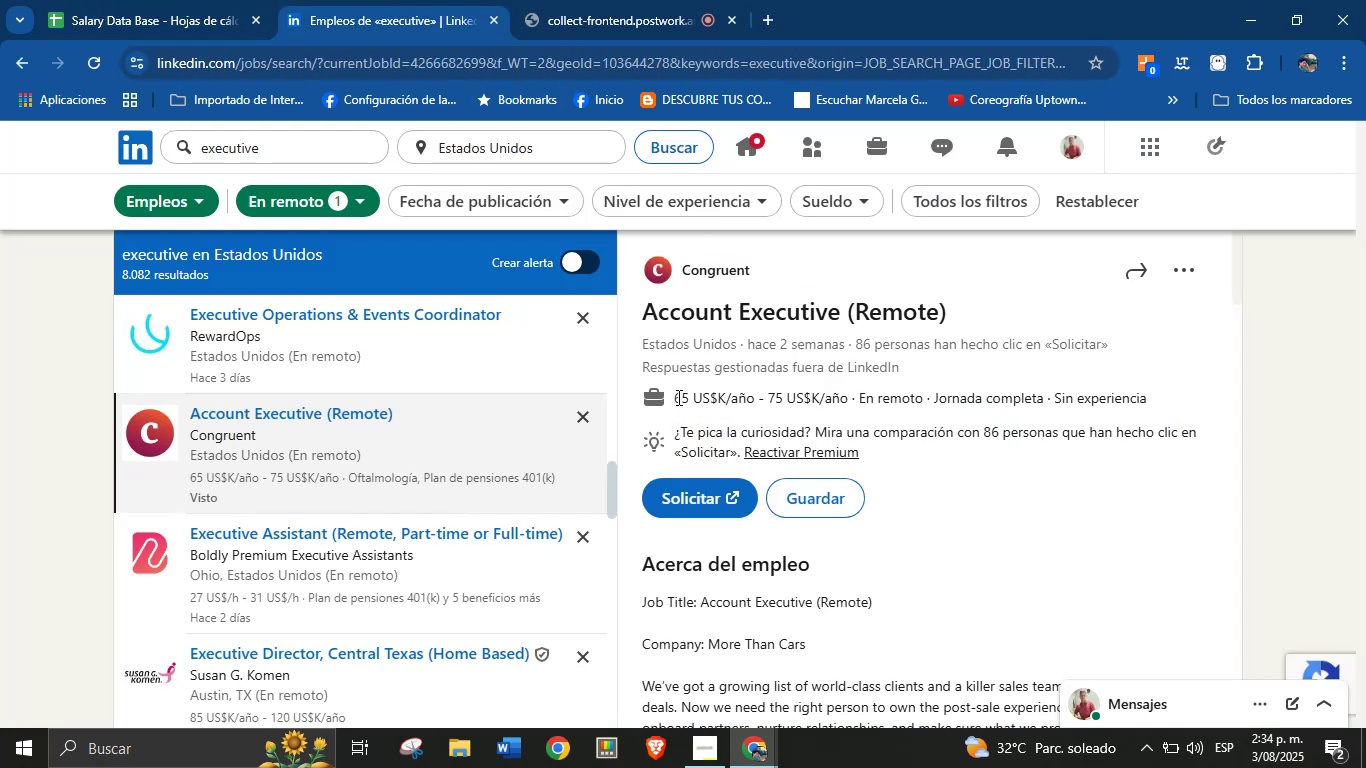 
key(Control+C)
 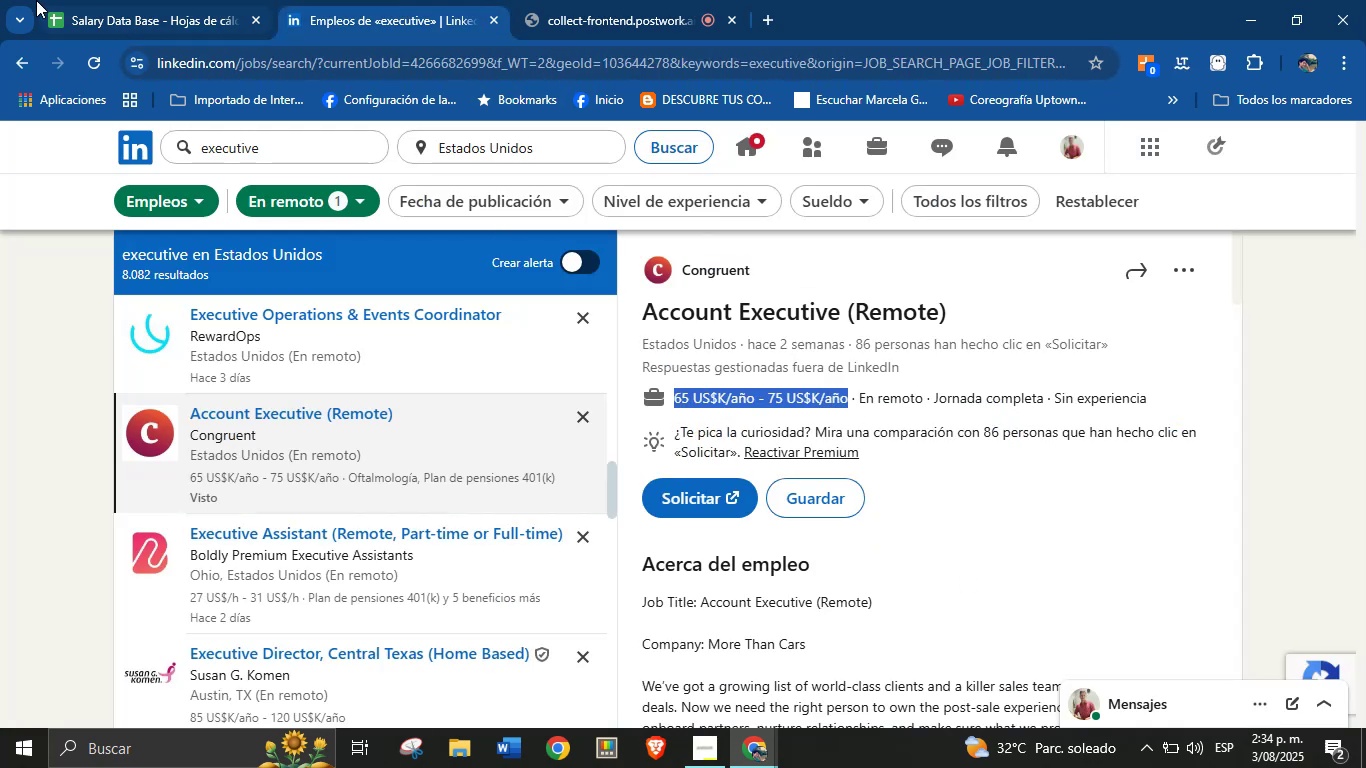 
left_click([190, 0])
 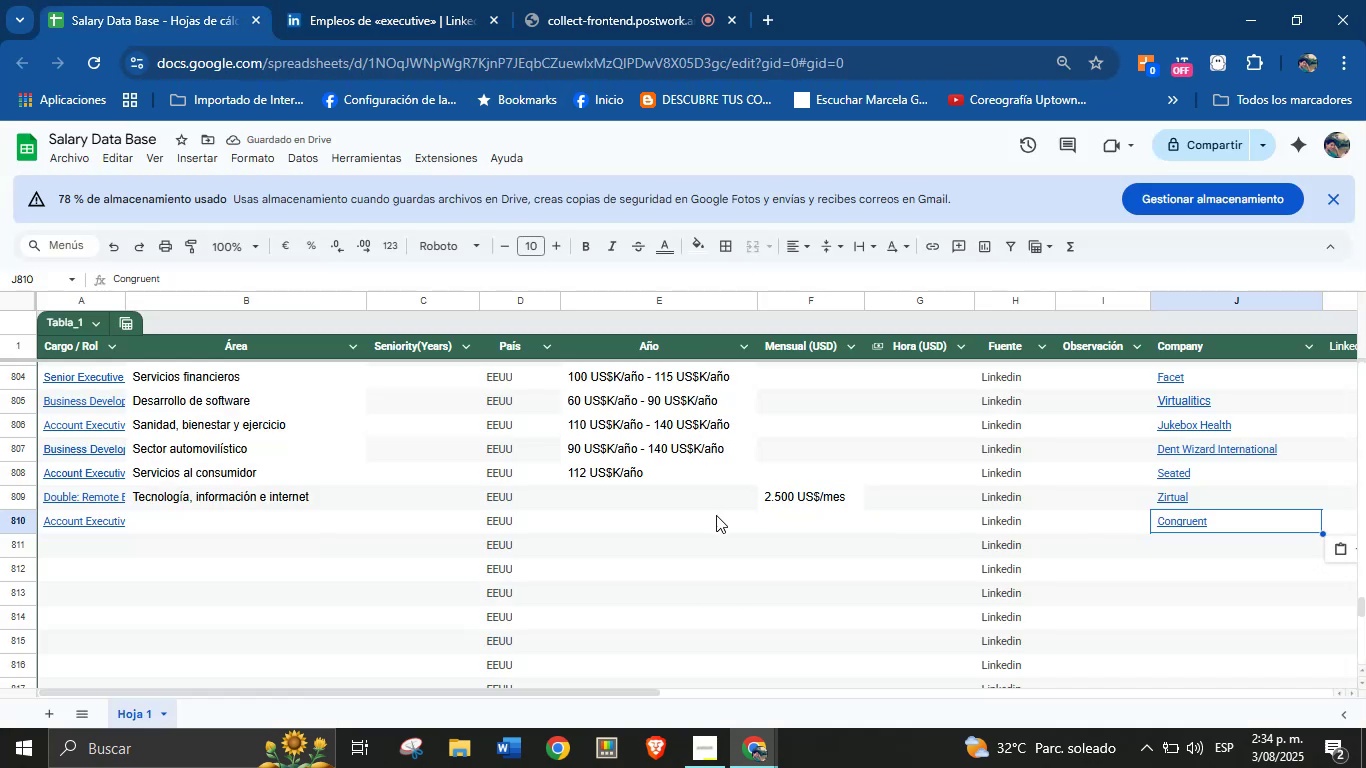 
left_click([636, 519])
 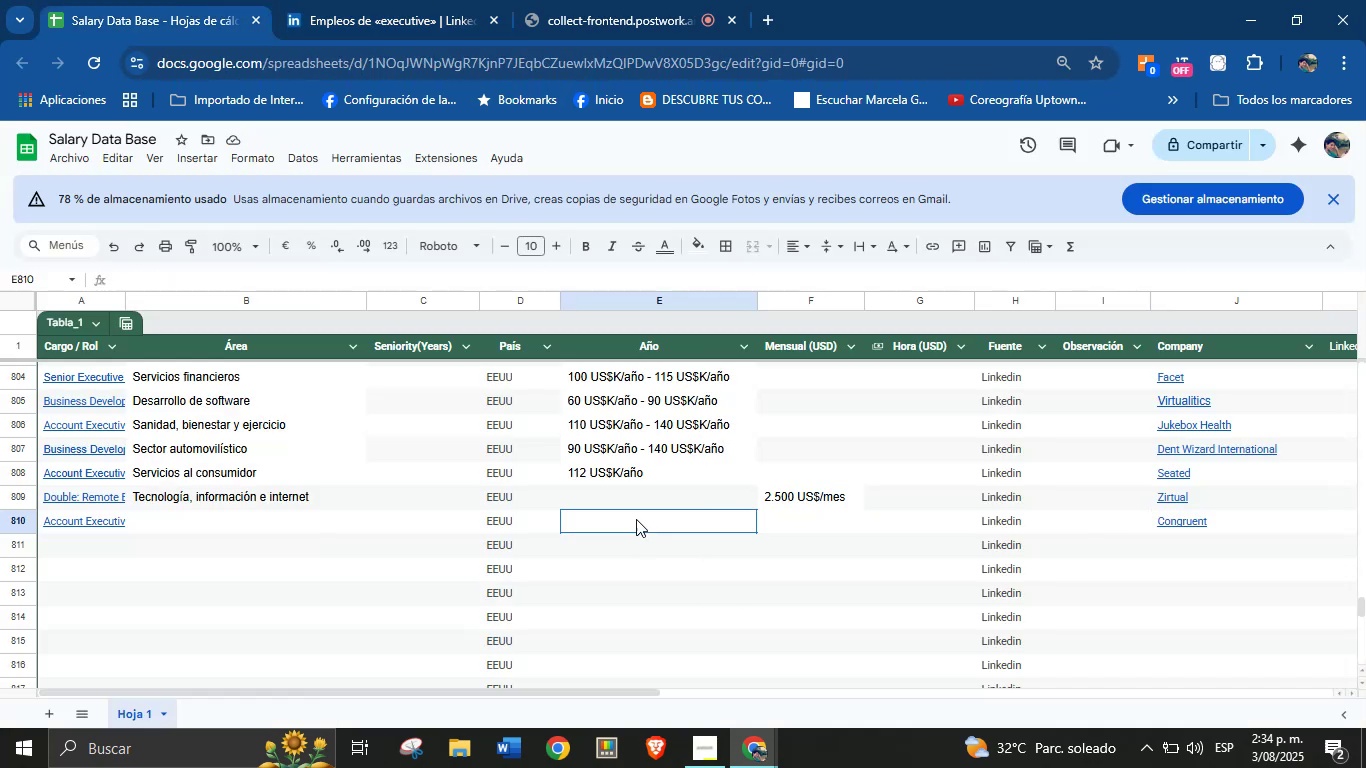 
key(Control+V)
 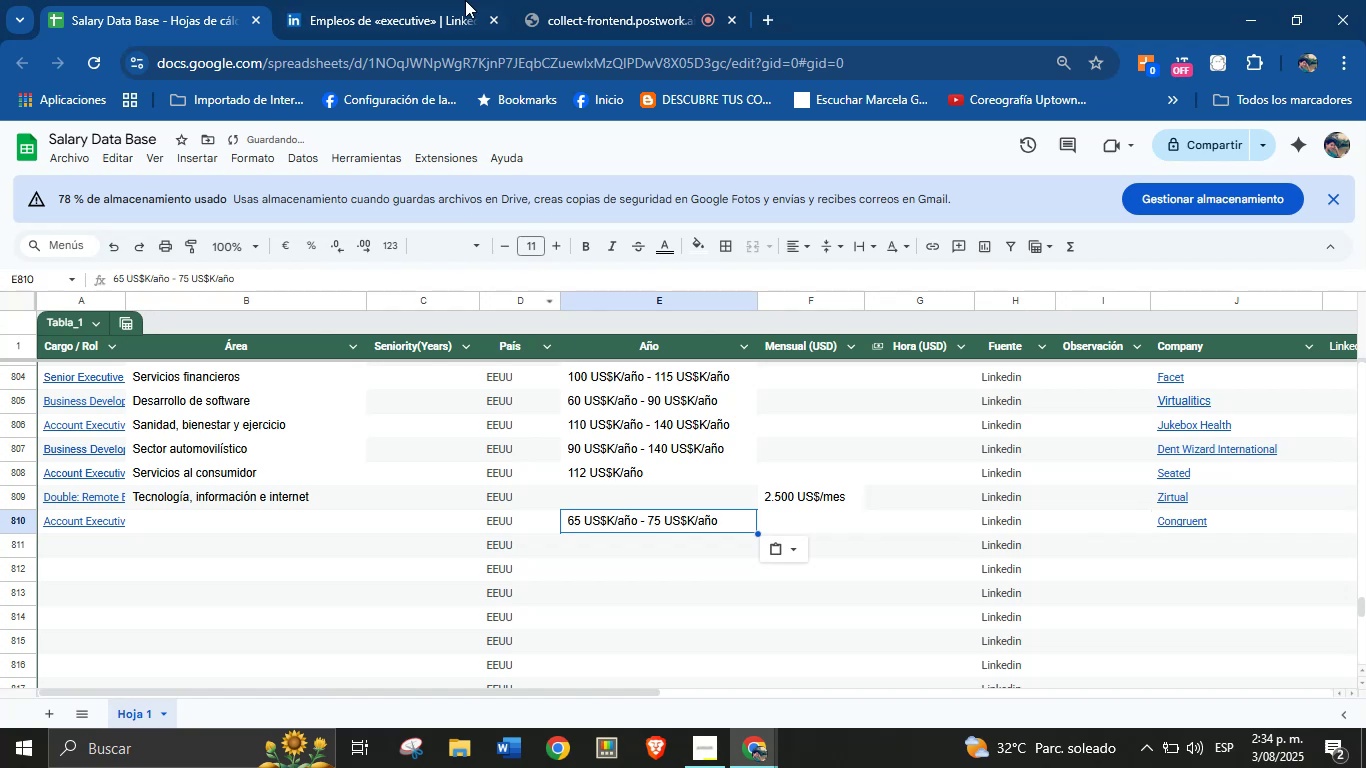 
scroll: coordinate [810, 548], scroll_direction: down, amount: 29.0
 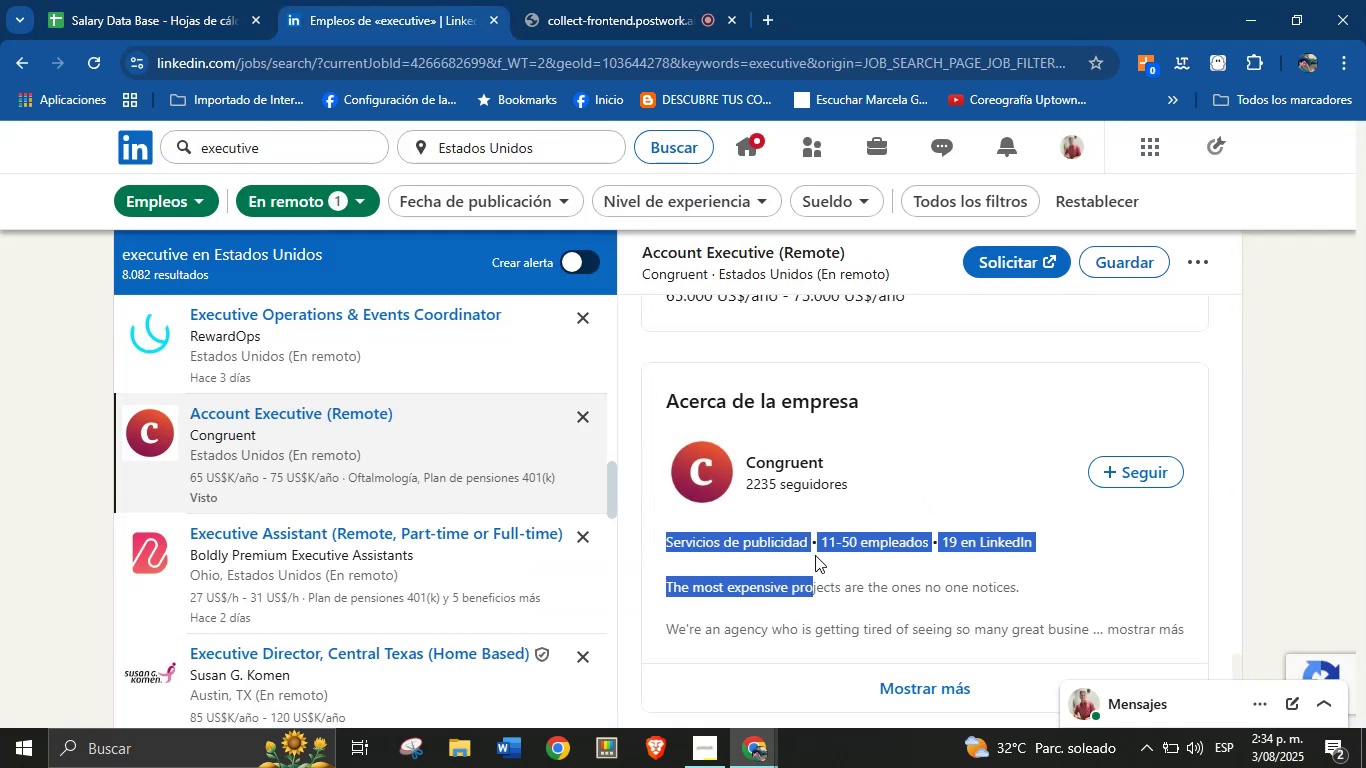 
key(Control+C)
 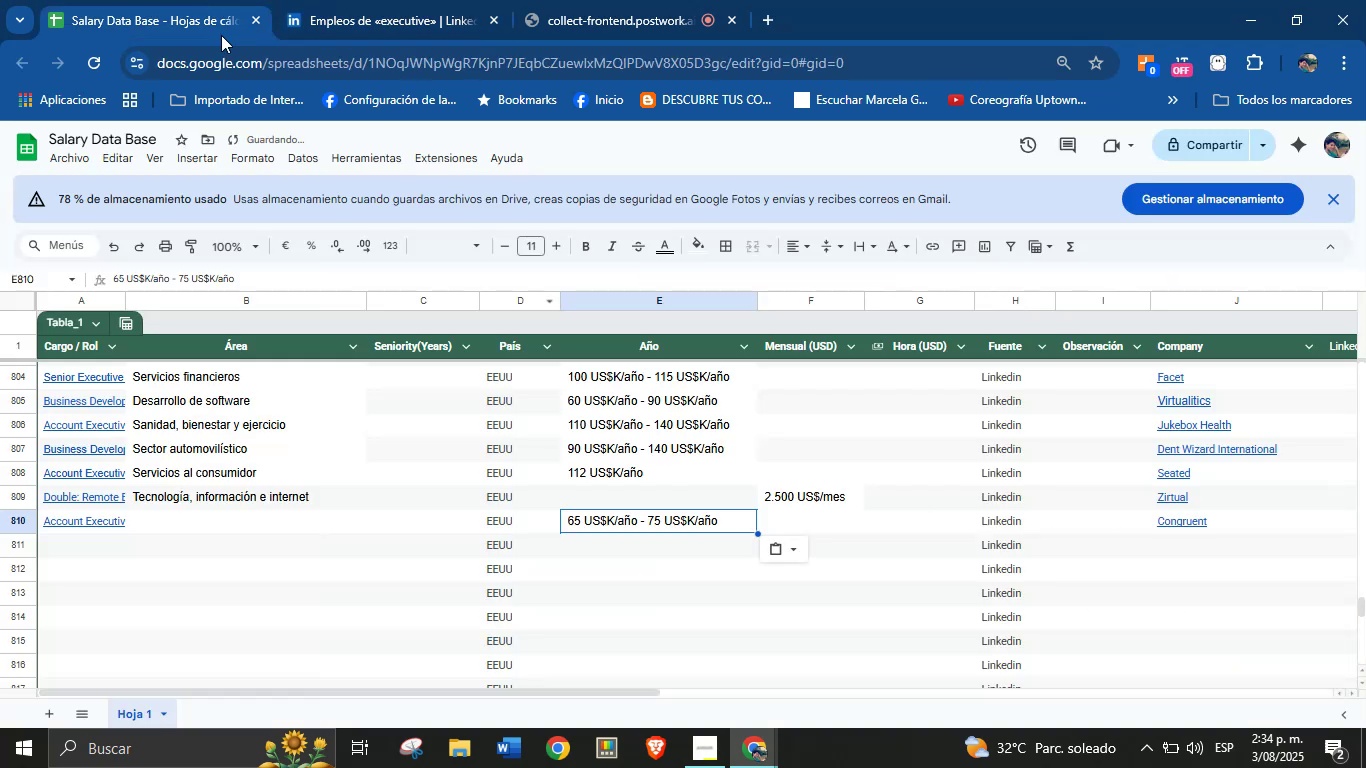 
left_click([212, 526])
 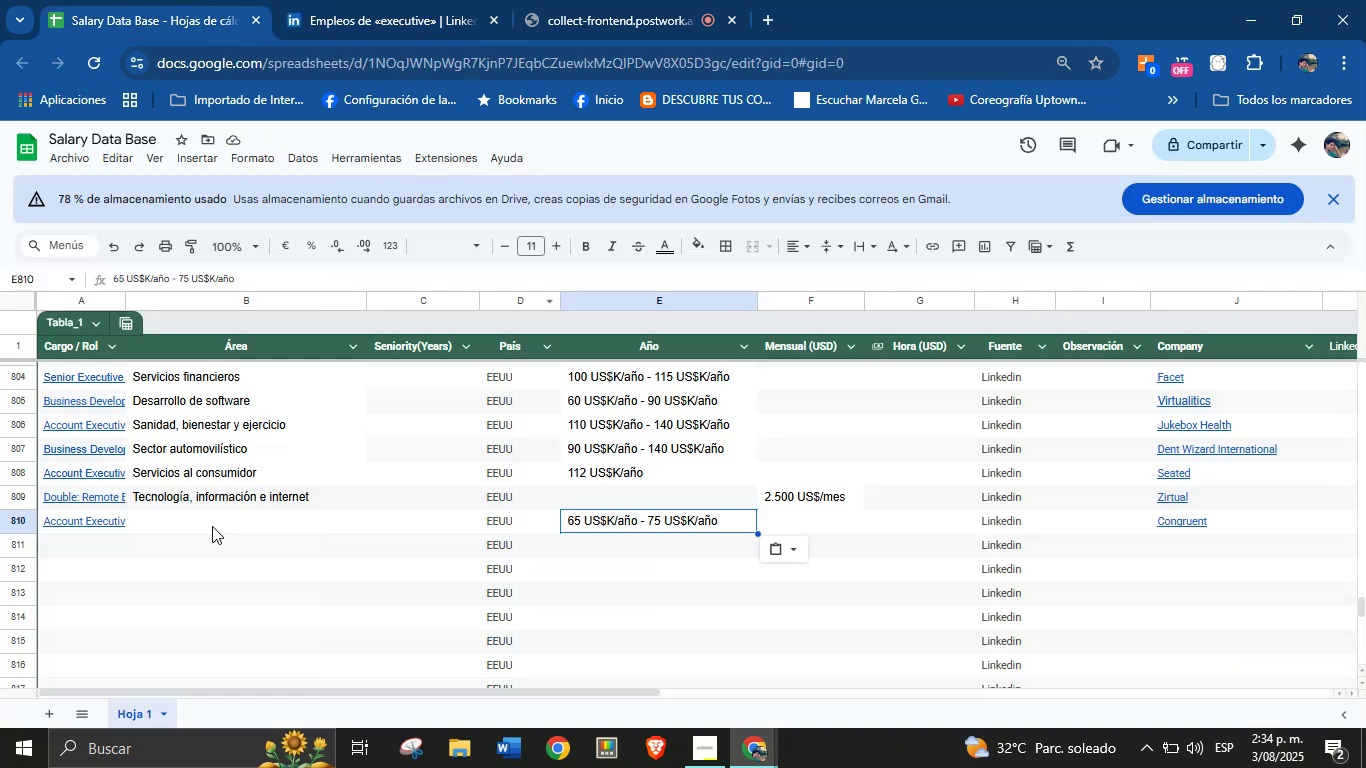 
key(Control+V)
 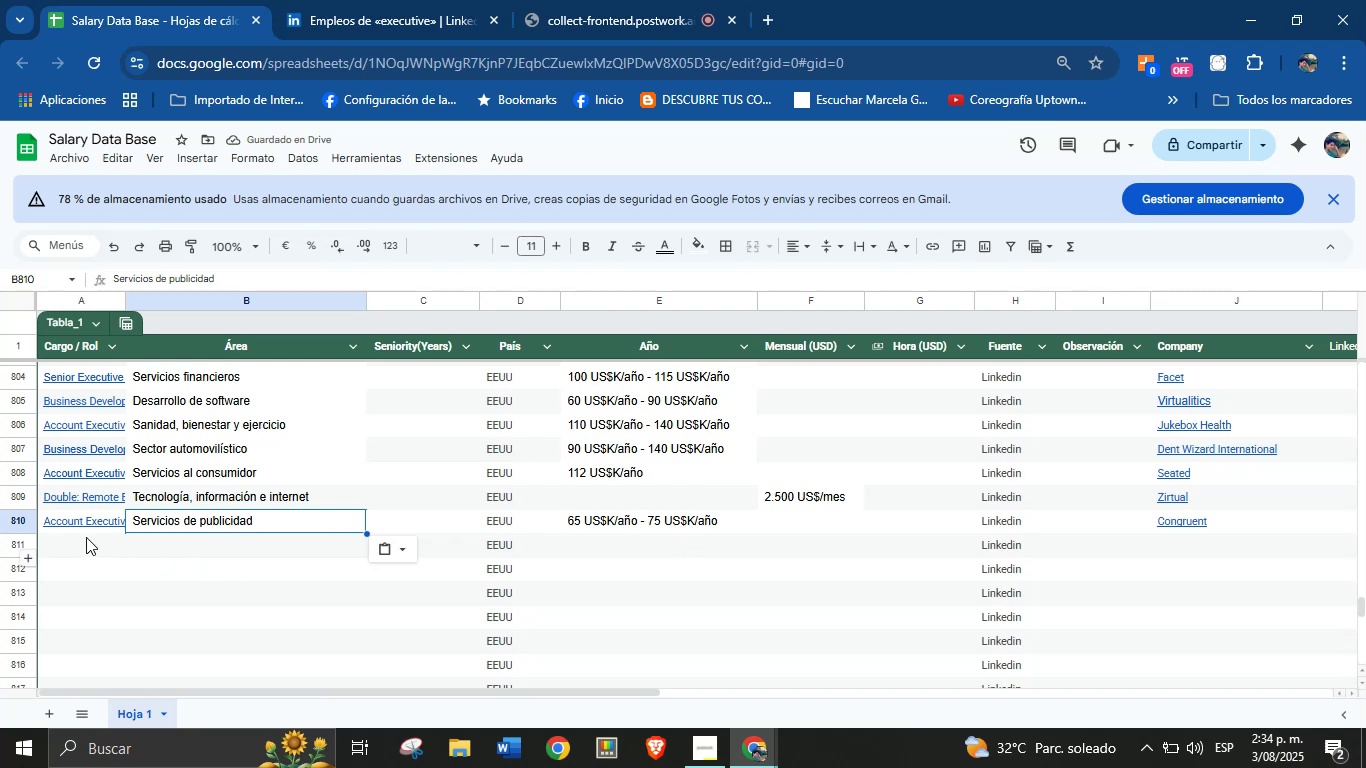 
wait(8.75)
 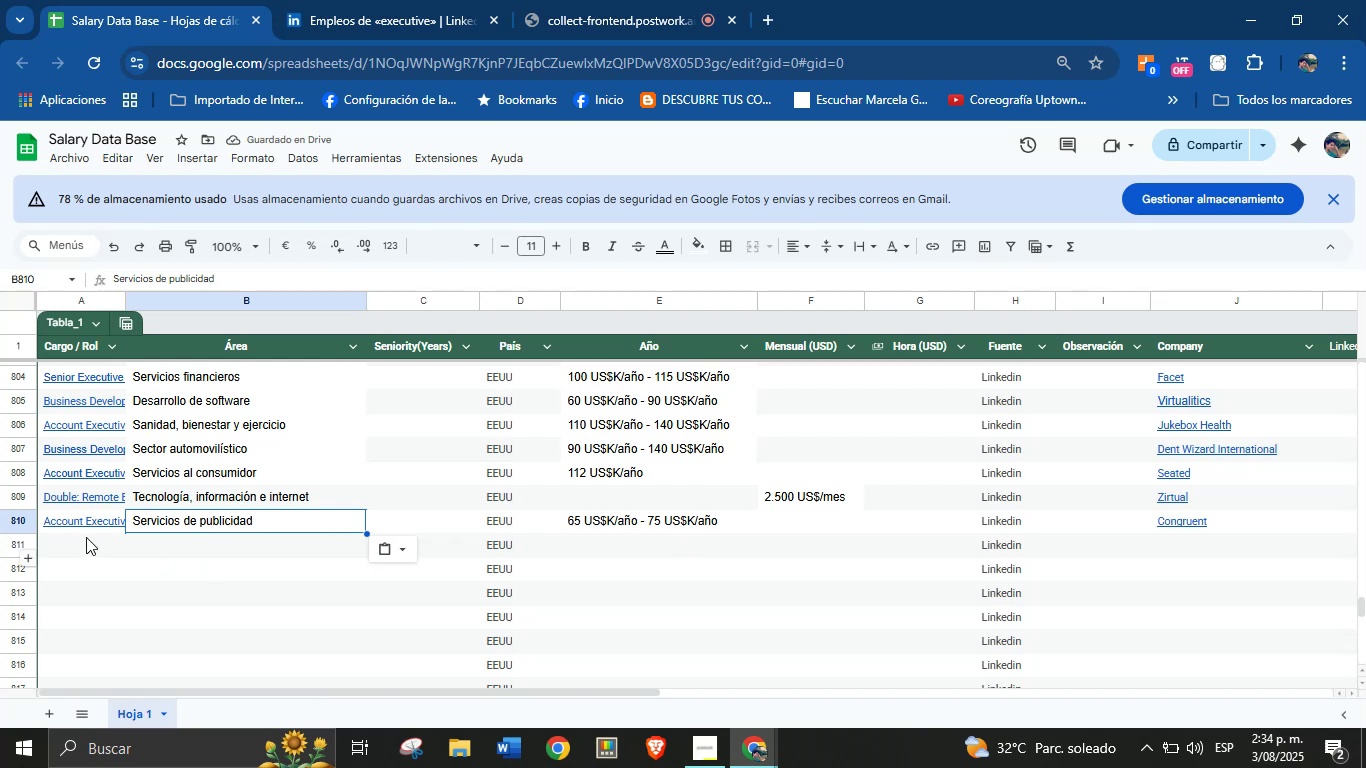 
left_click([423, 0])
 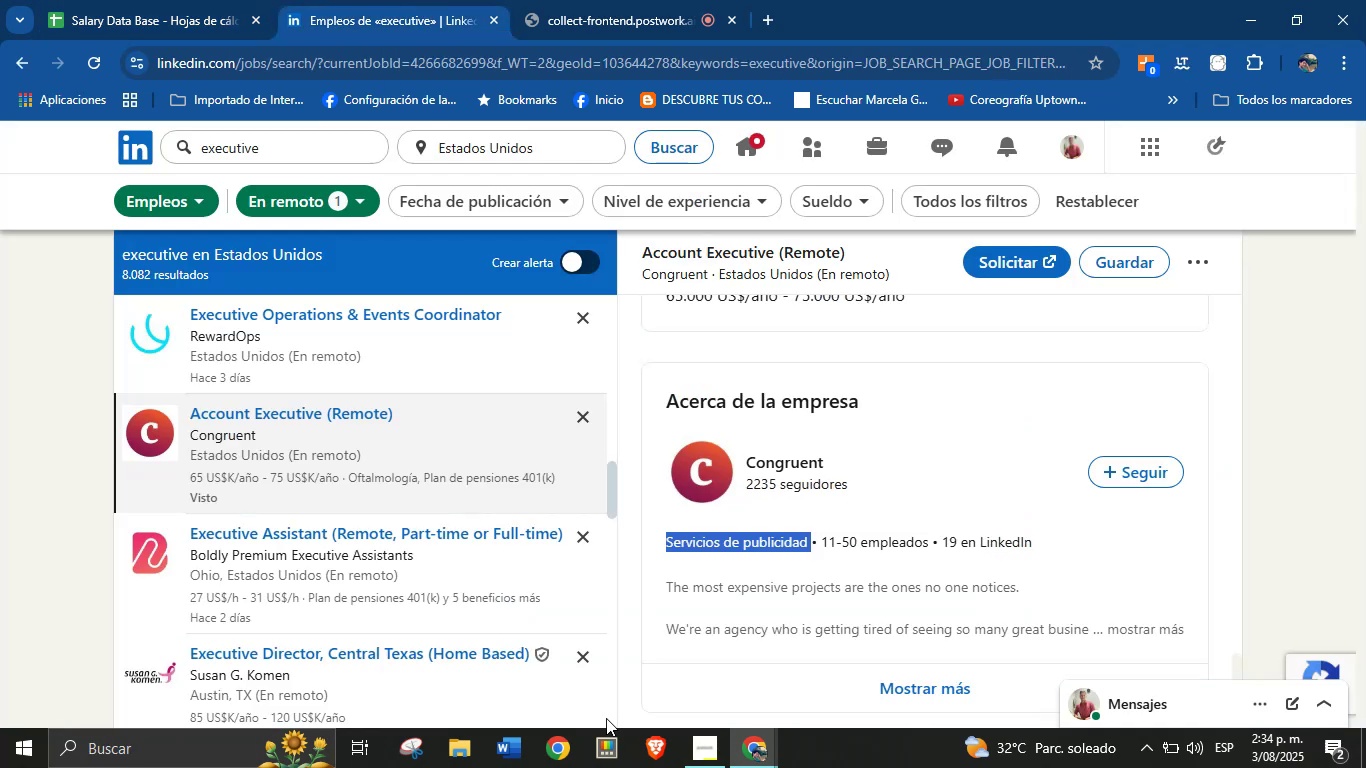 
scroll: coordinate [416, 496], scroll_direction: down, amount: 5.0
 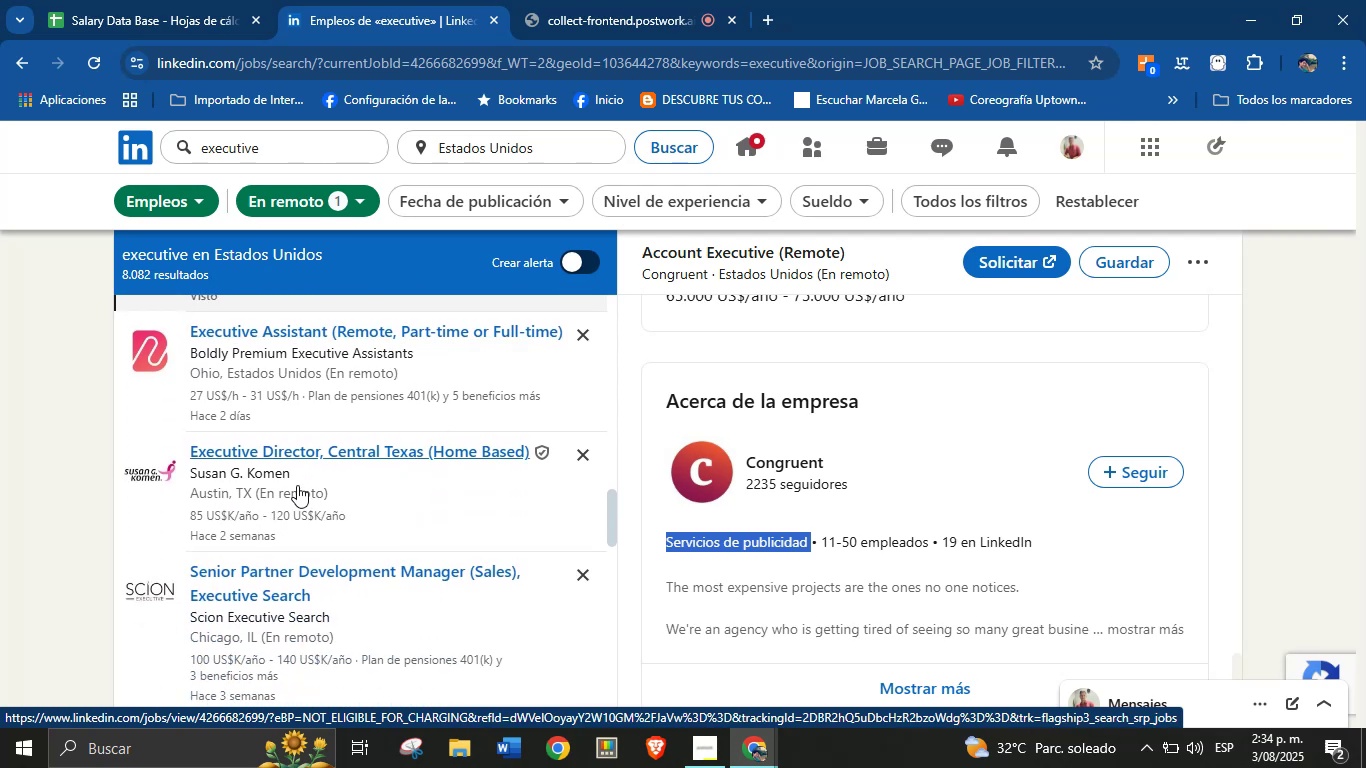 
left_click([286, 456])
 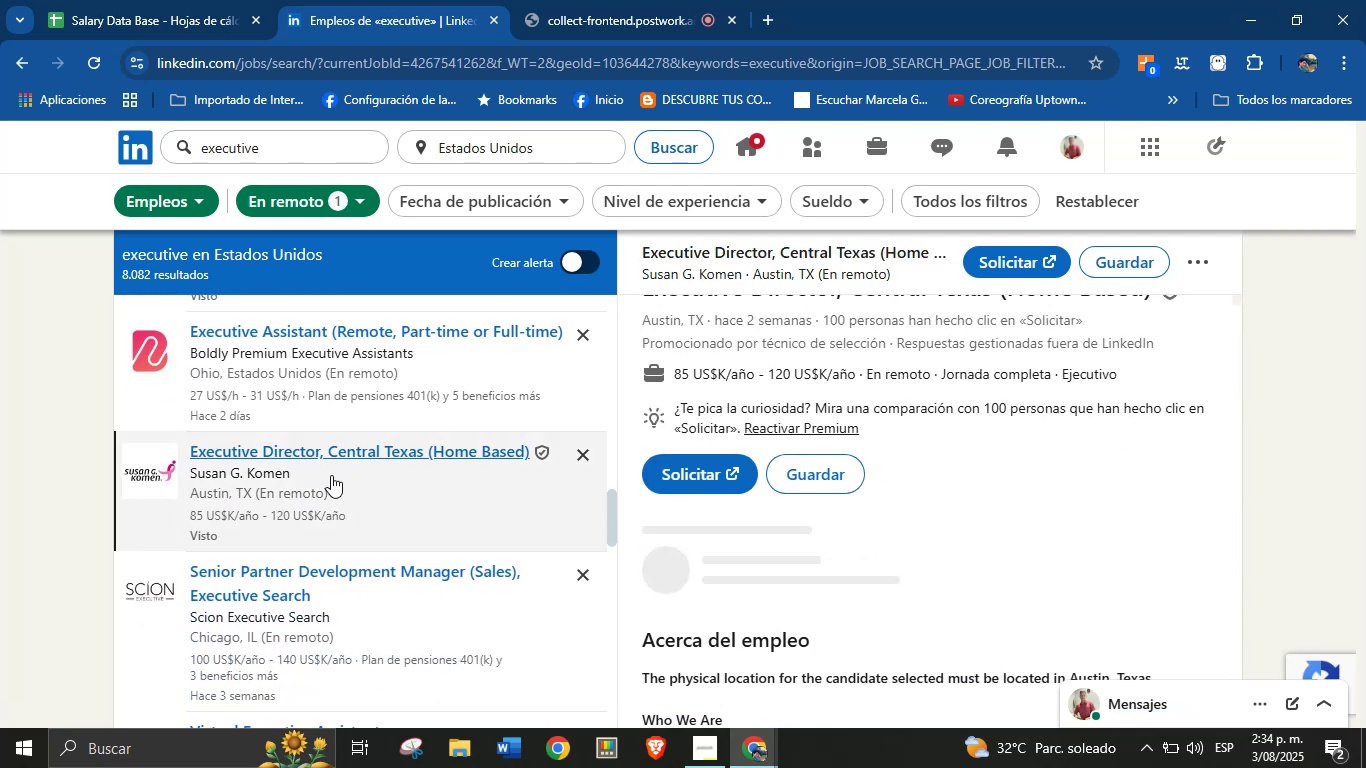 
scroll: coordinate [802, 483], scroll_direction: up, amount: 7.0
 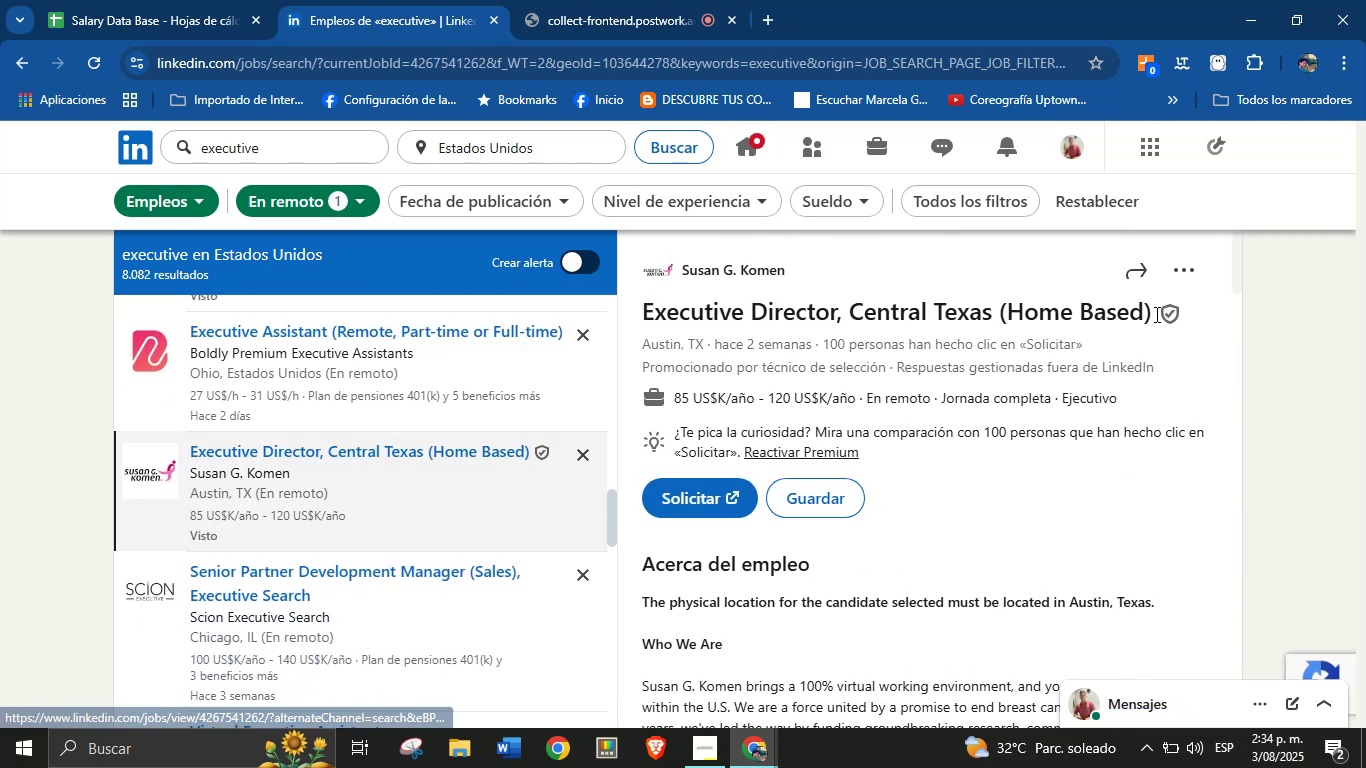 
hold_key(key=ControlLeft, duration=0.76)
 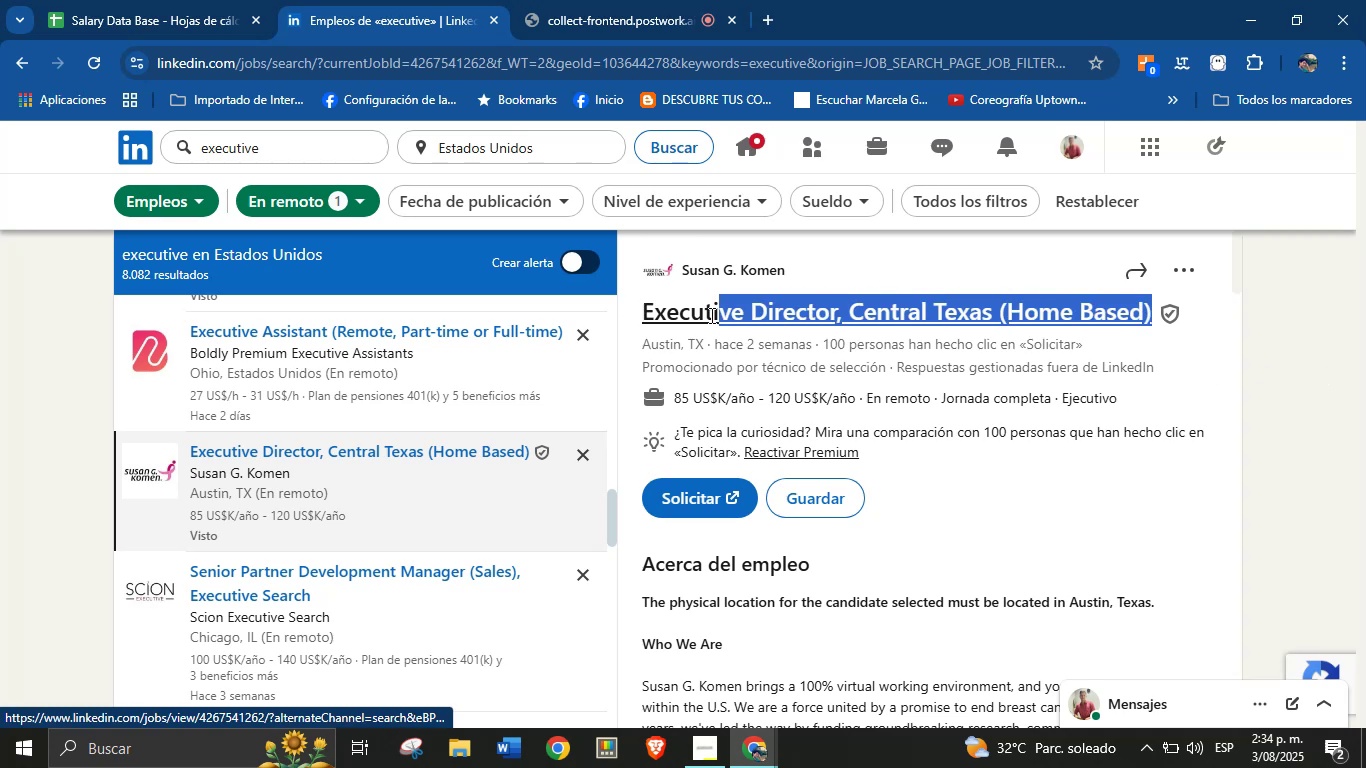 
key(Control+C)
 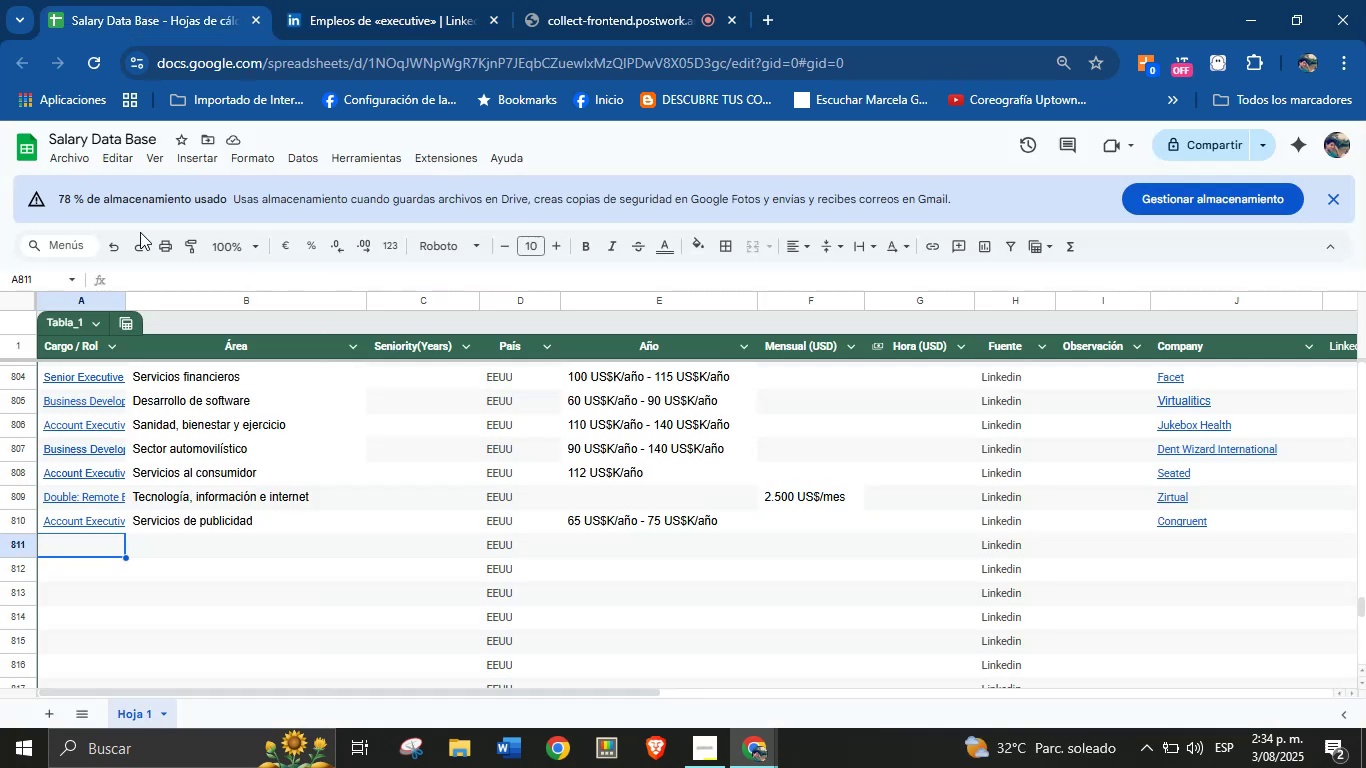 
left_click([80, 553])
 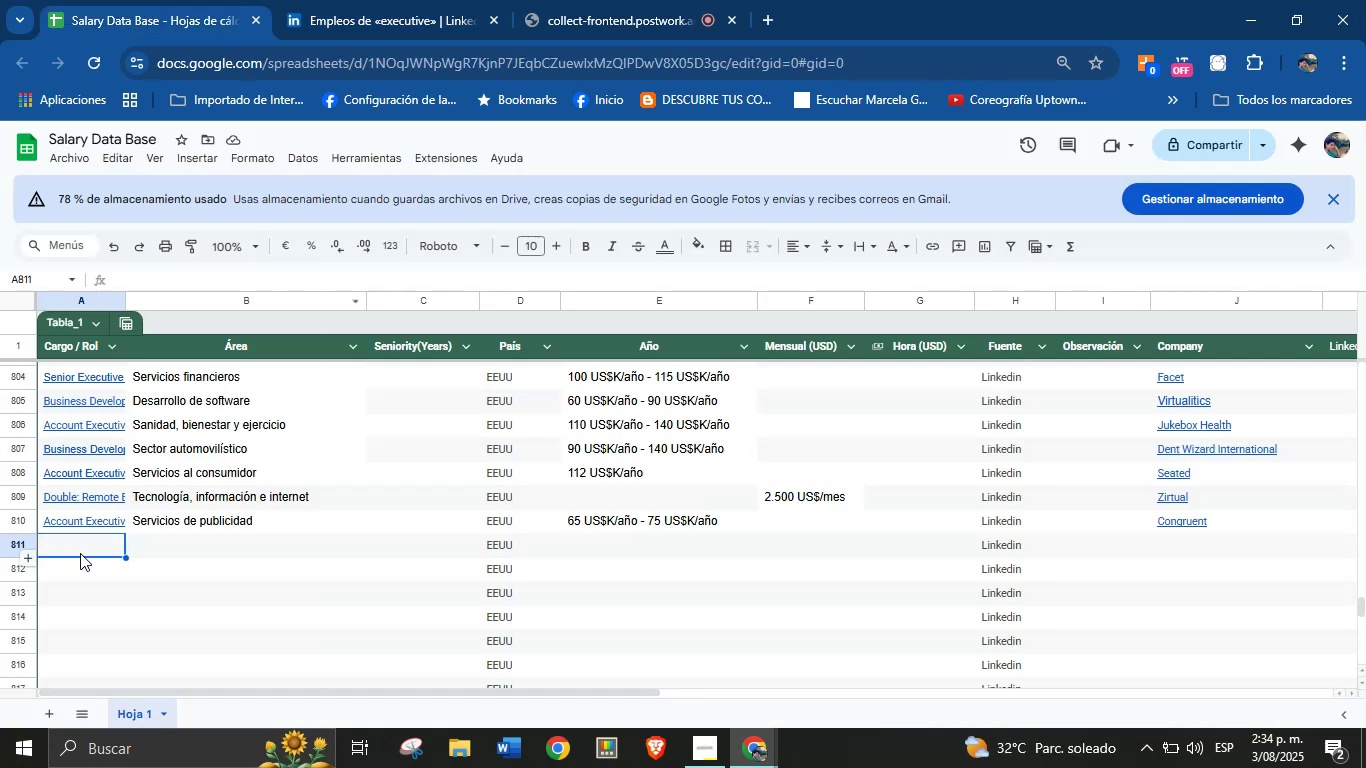 
key(Control+V)
 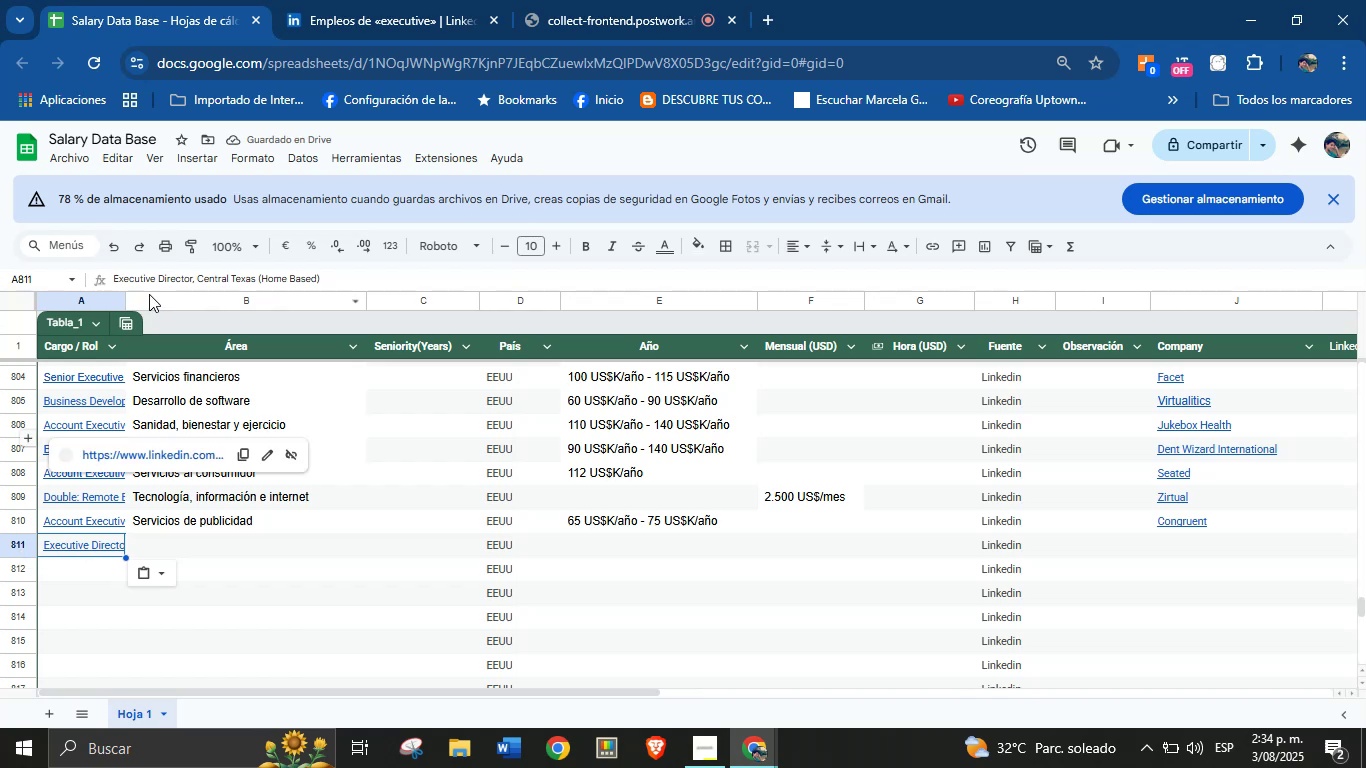 
wait(6.48)
 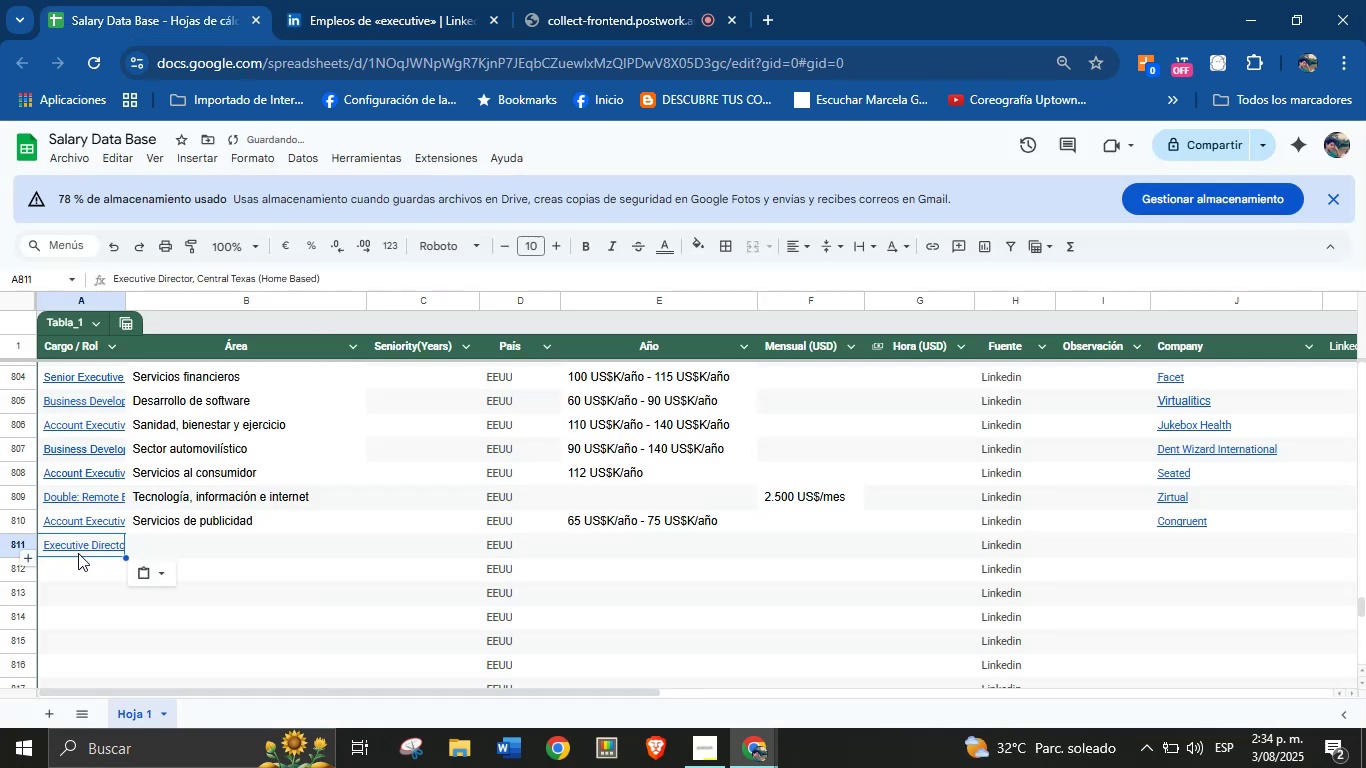 
left_click([379, 0])
 